 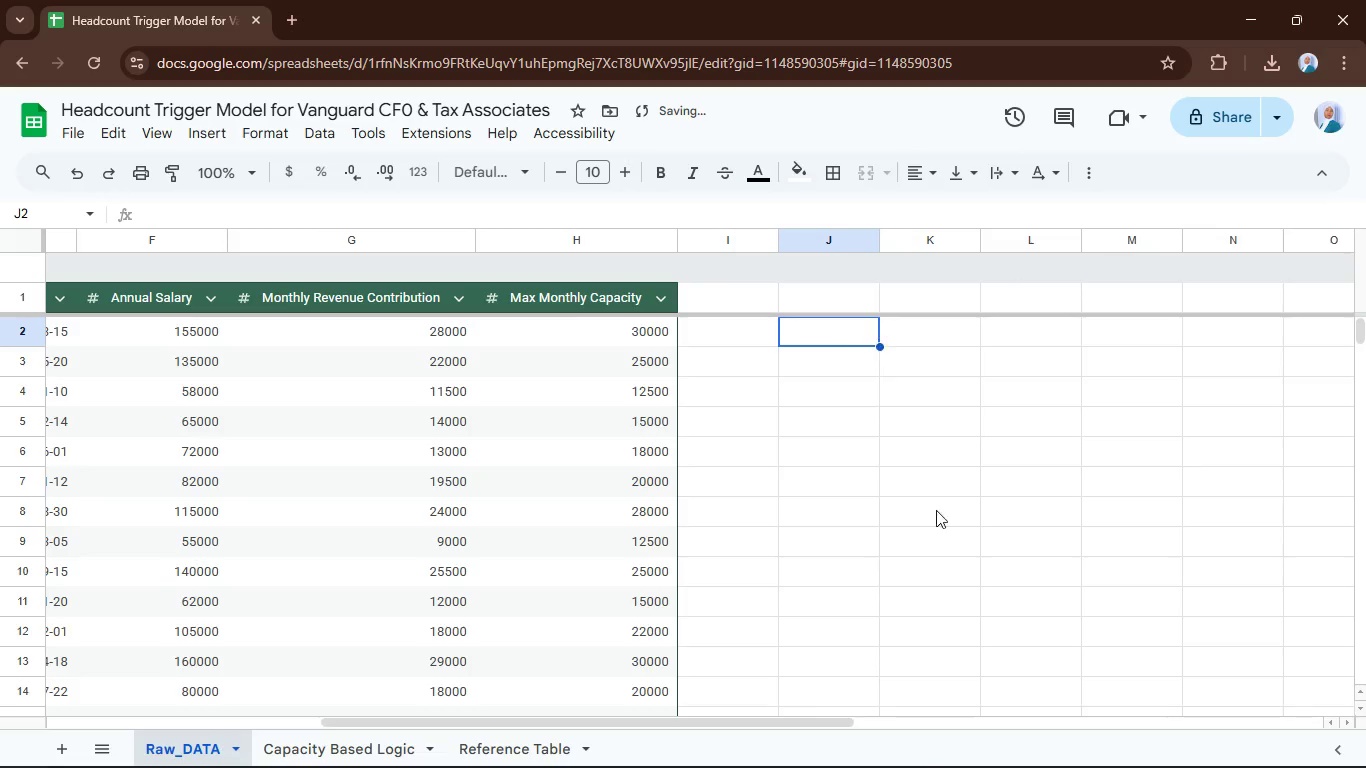 
type(Currenc)
key(Backspace)
type(t Capco)
key(Backspace)
type(ity)
 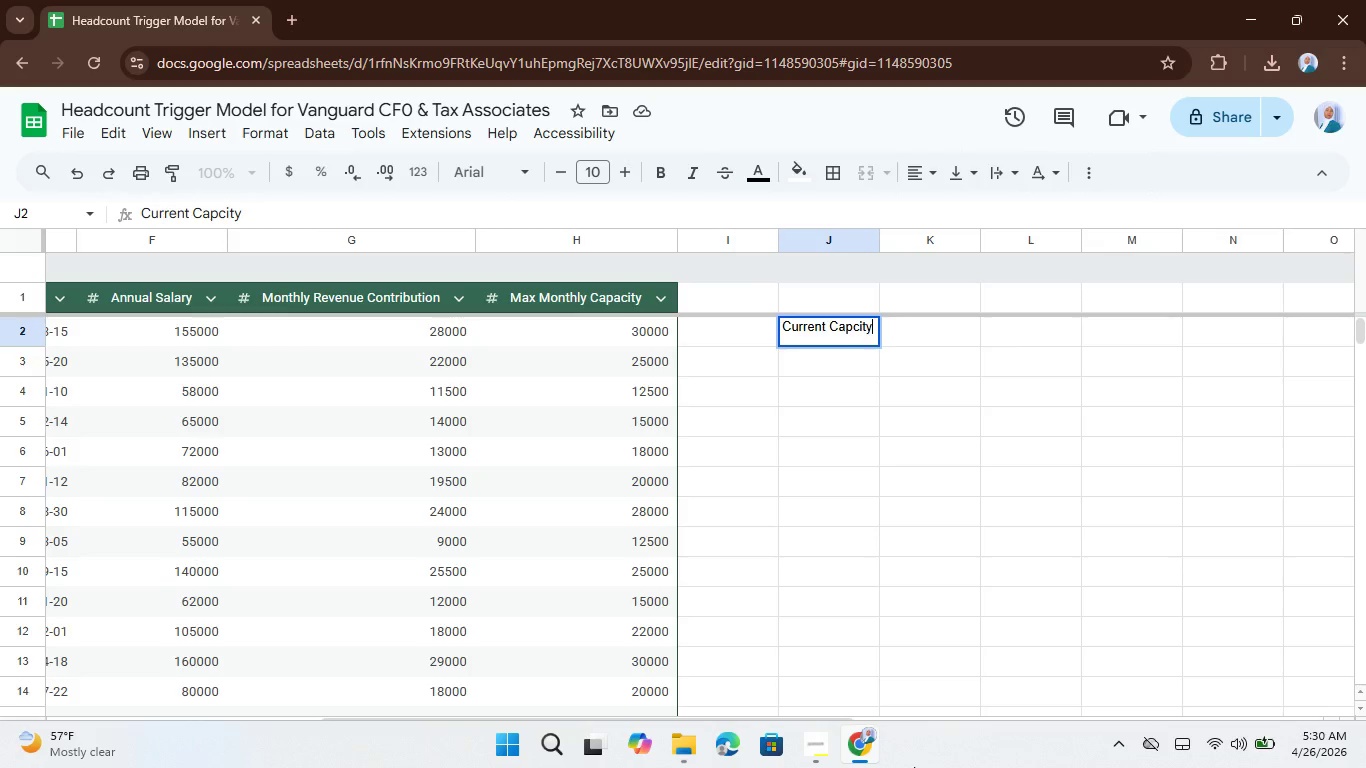 
key(Enter)
 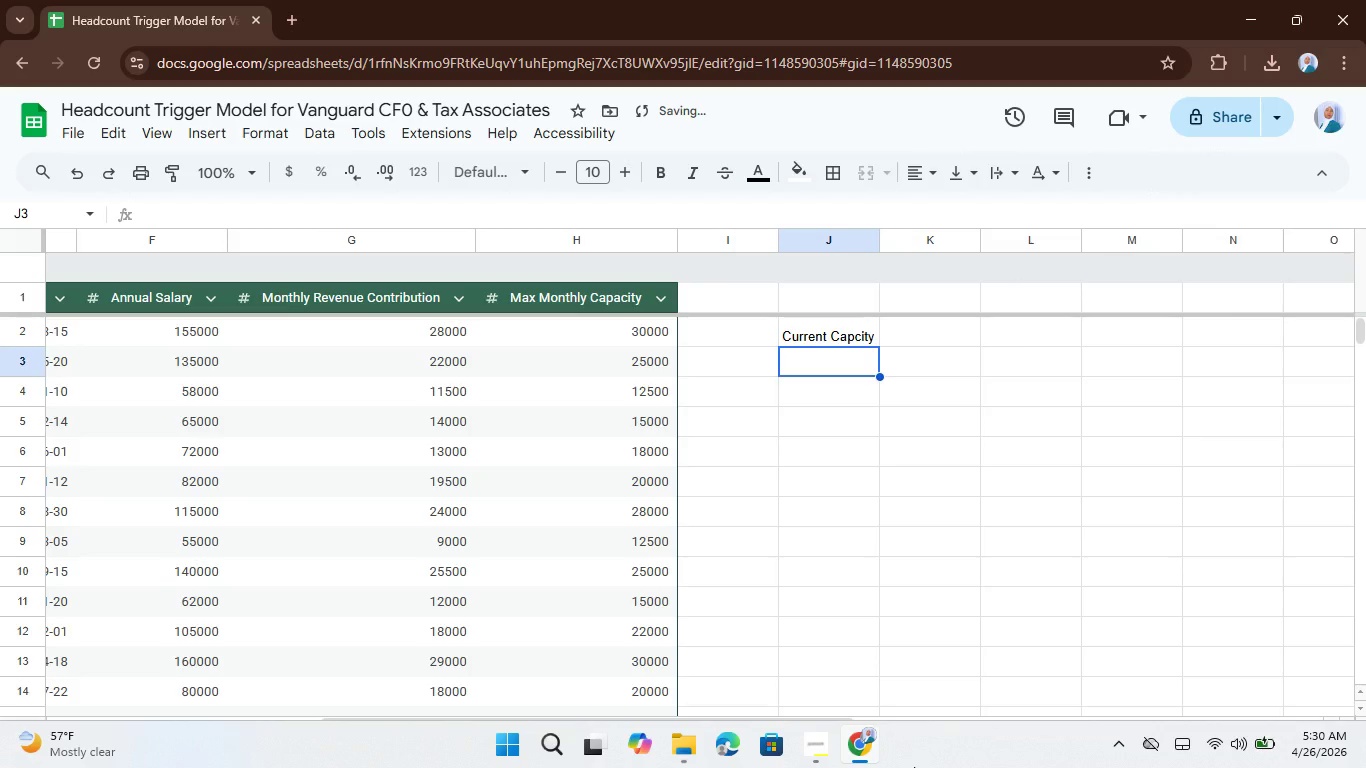 
key(ArrowUp)
 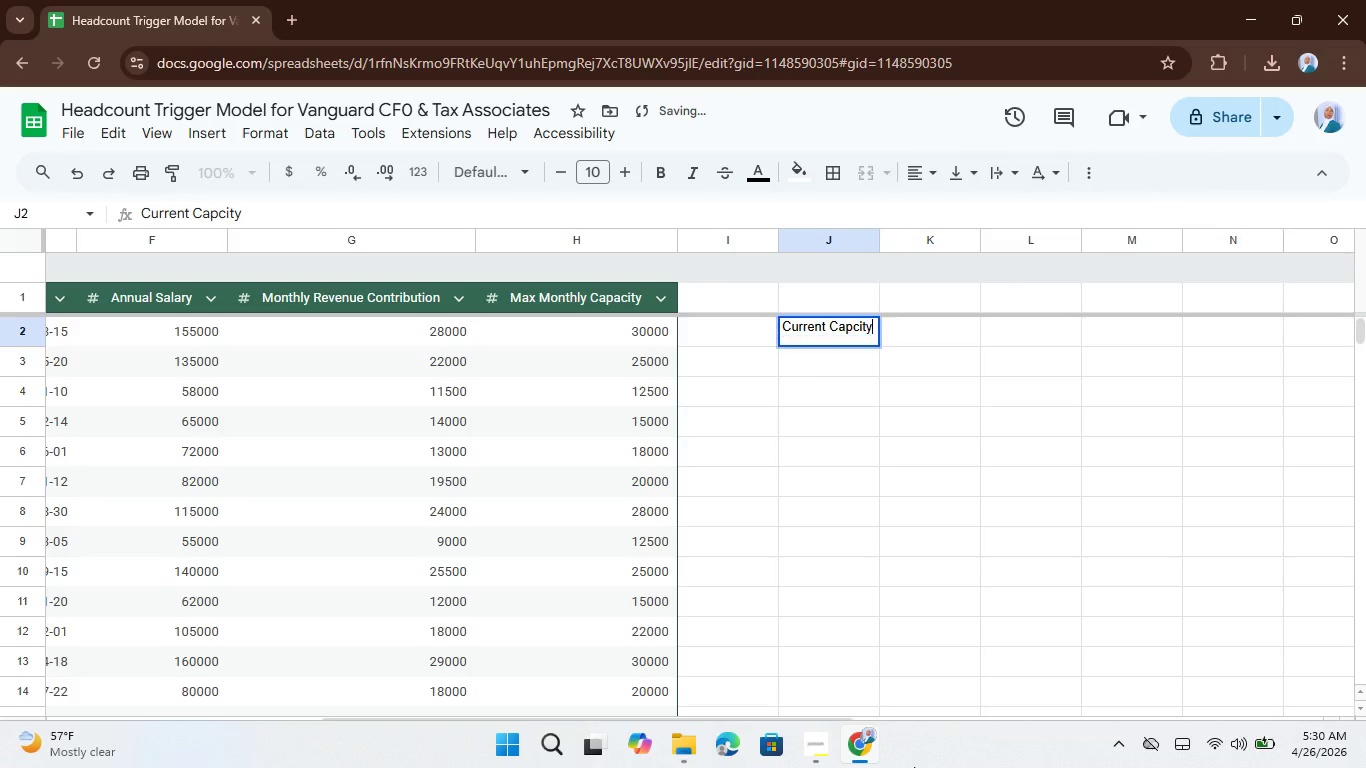 
key(Enter)
 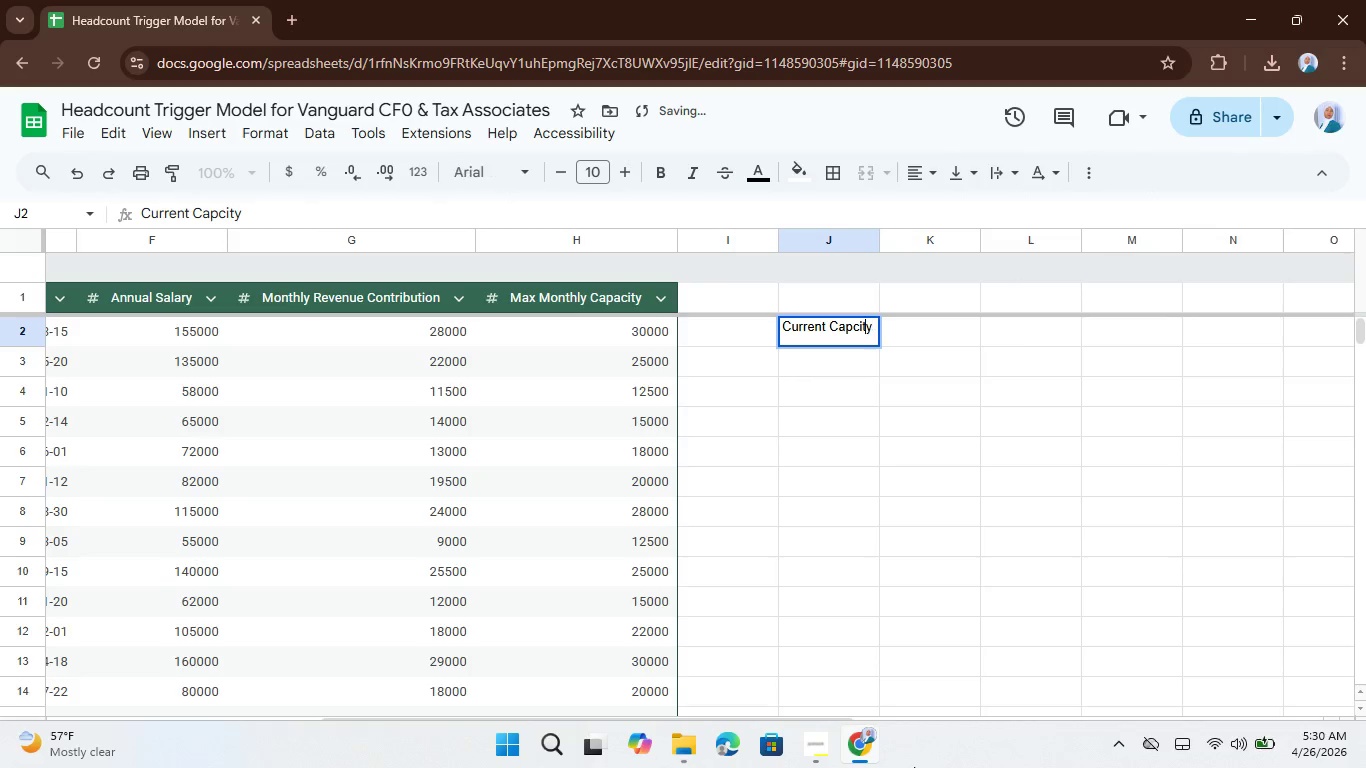 
key(ArrowLeft)
 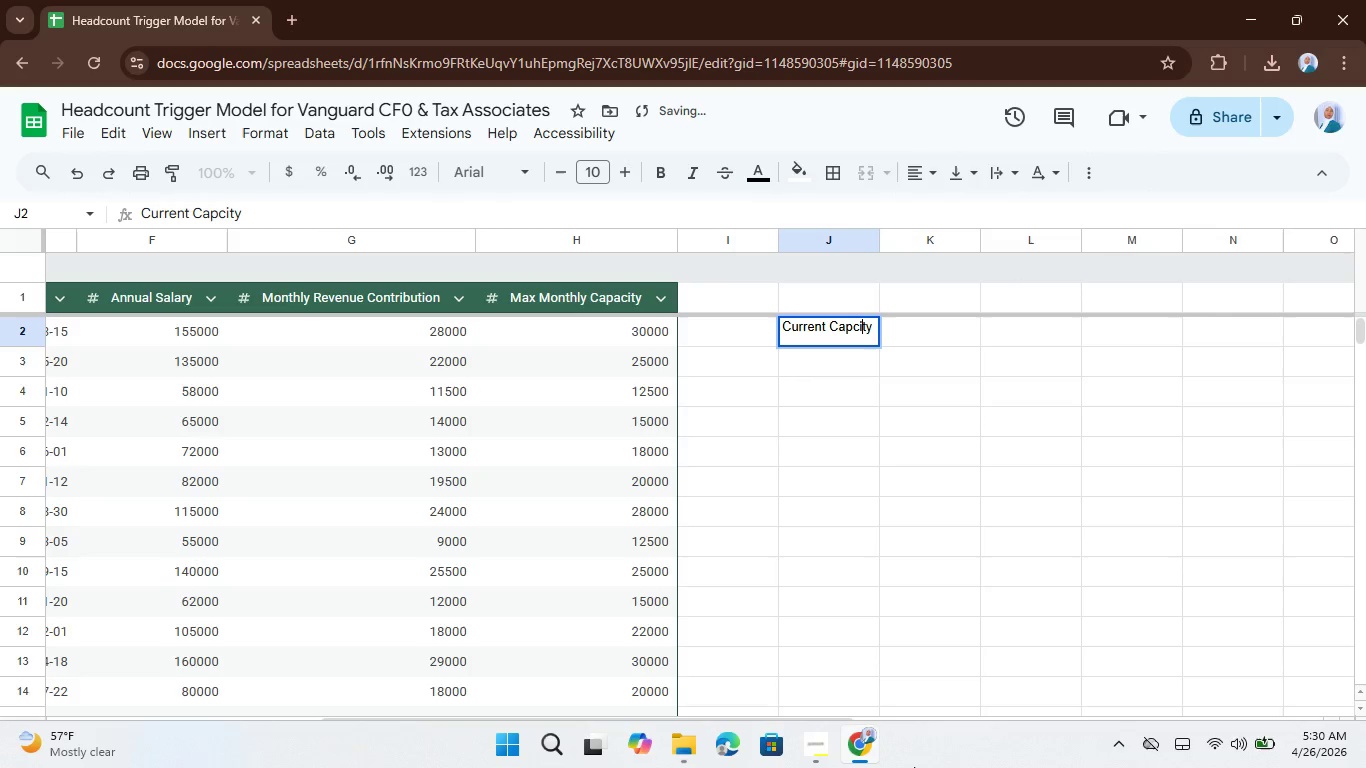 
key(ArrowLeft)
 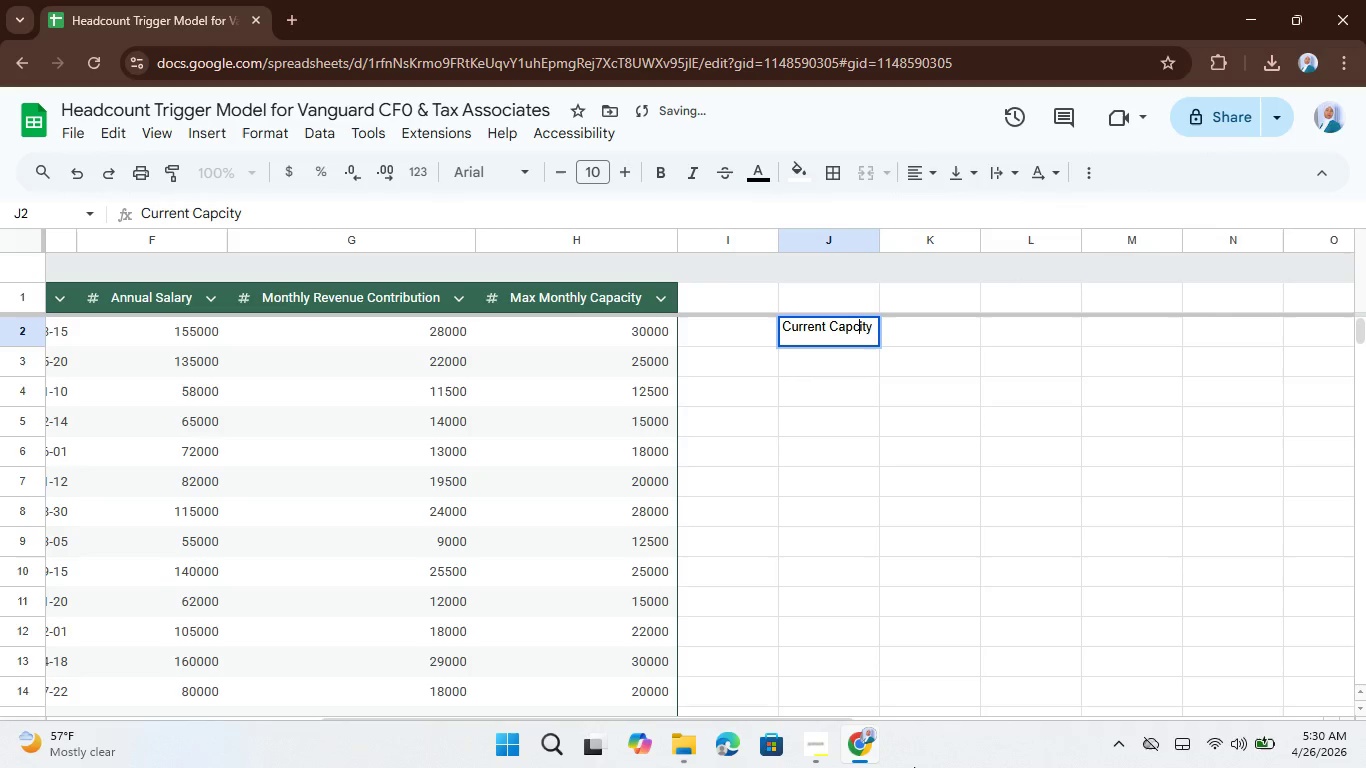 
key(ArrowLeft)
 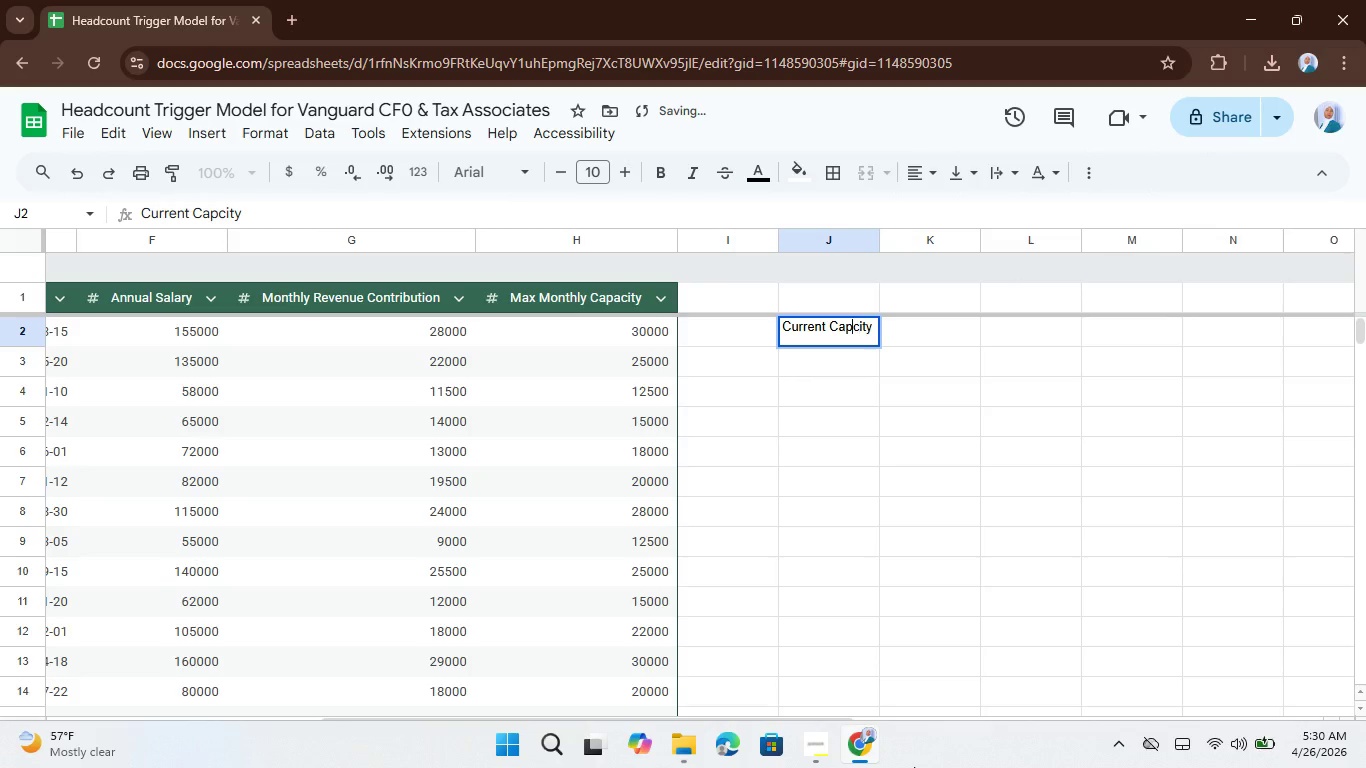 
key(ArrowLeft)
 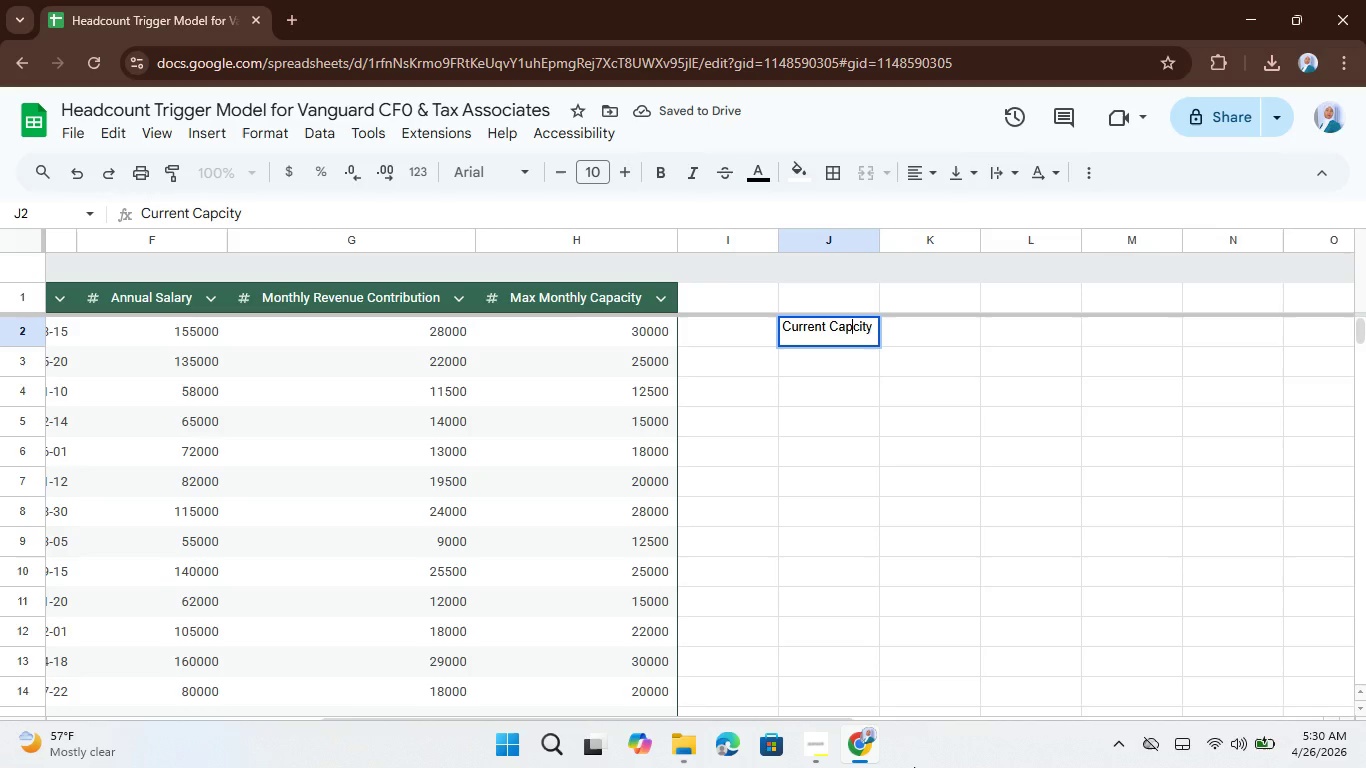 
key(A)
 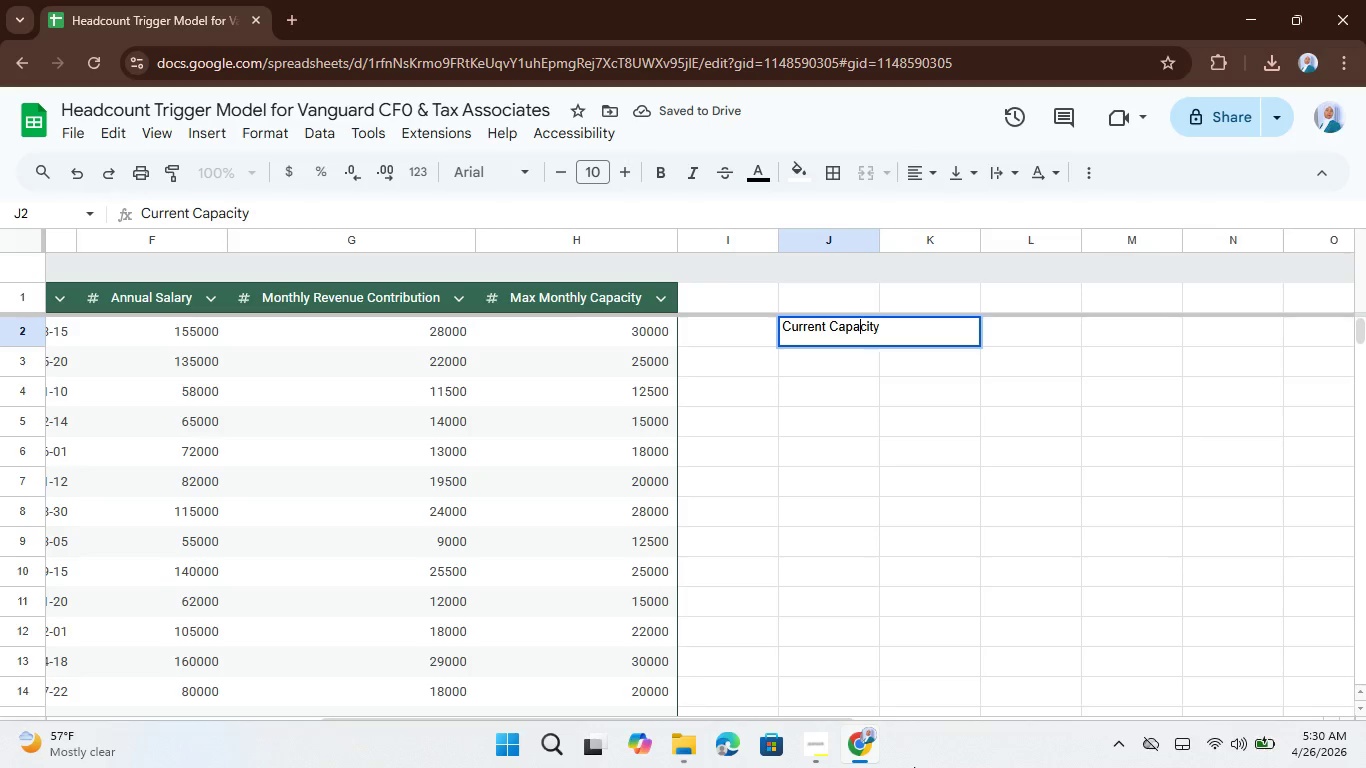 
key(Enter)
 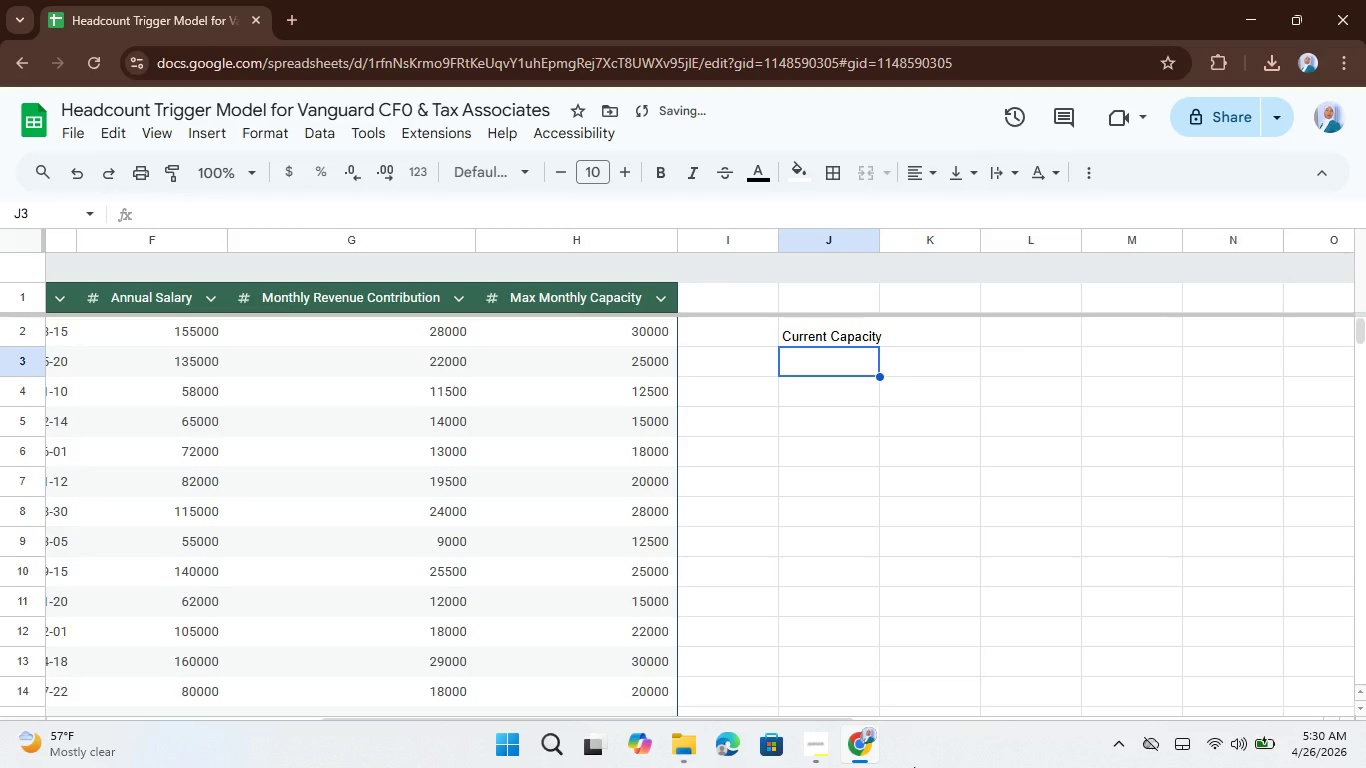 
type(=uni)
key(Tab)
 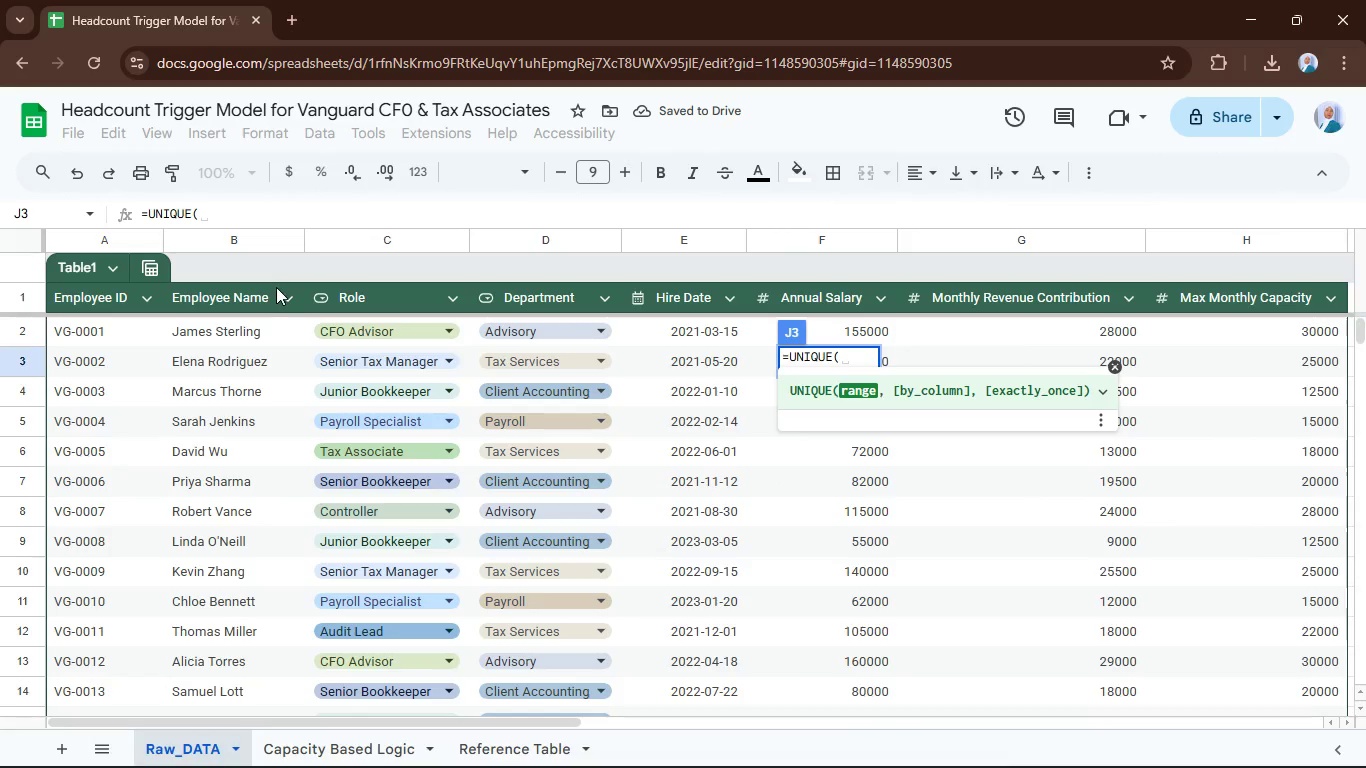 
left_click([233, 234])
 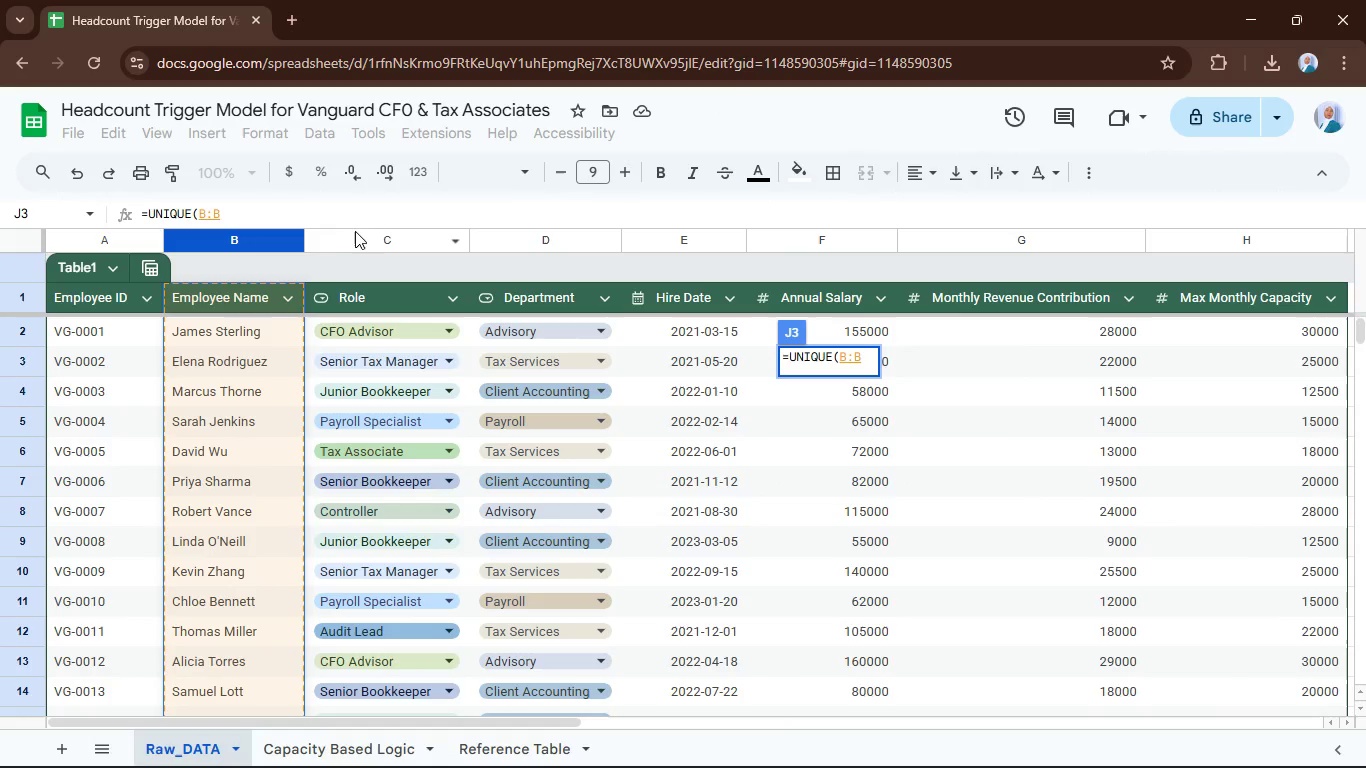 
left_click([368, 232])
 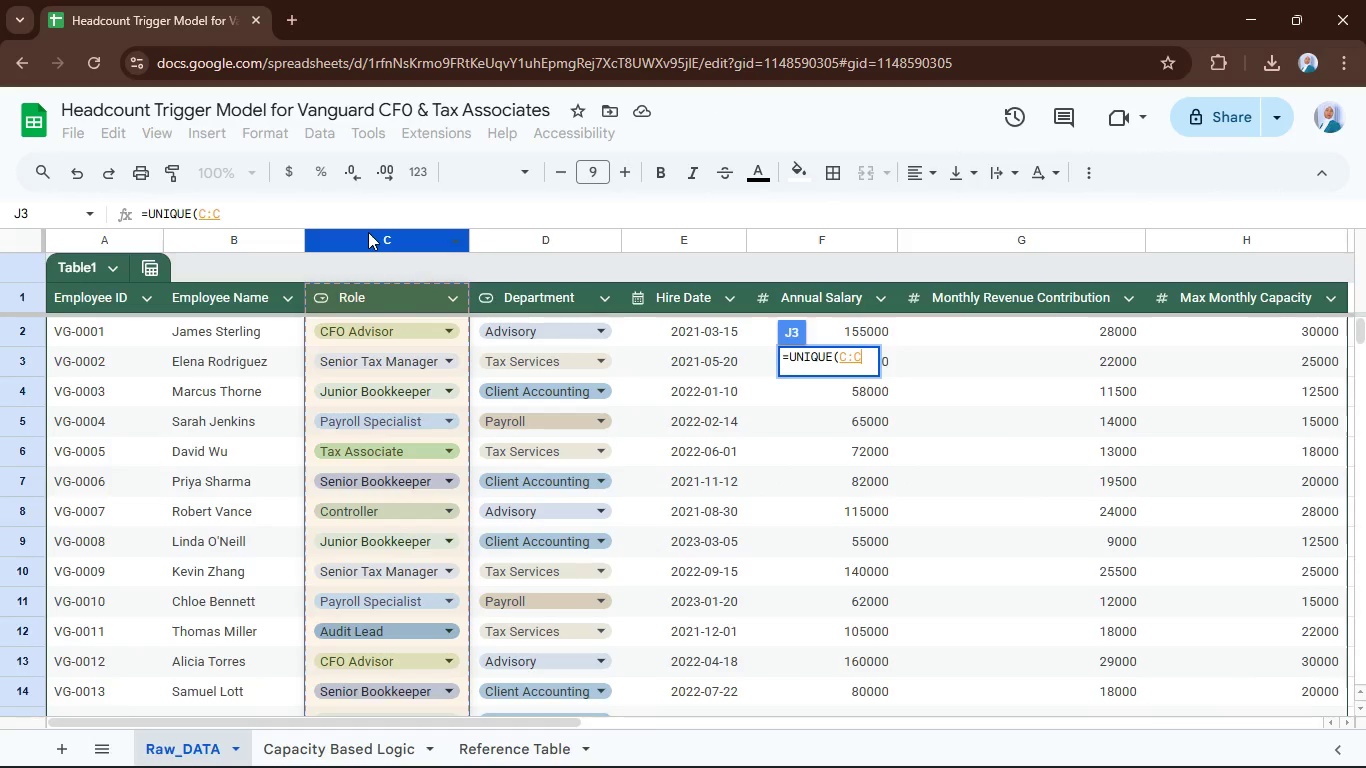 
key(Enter)
 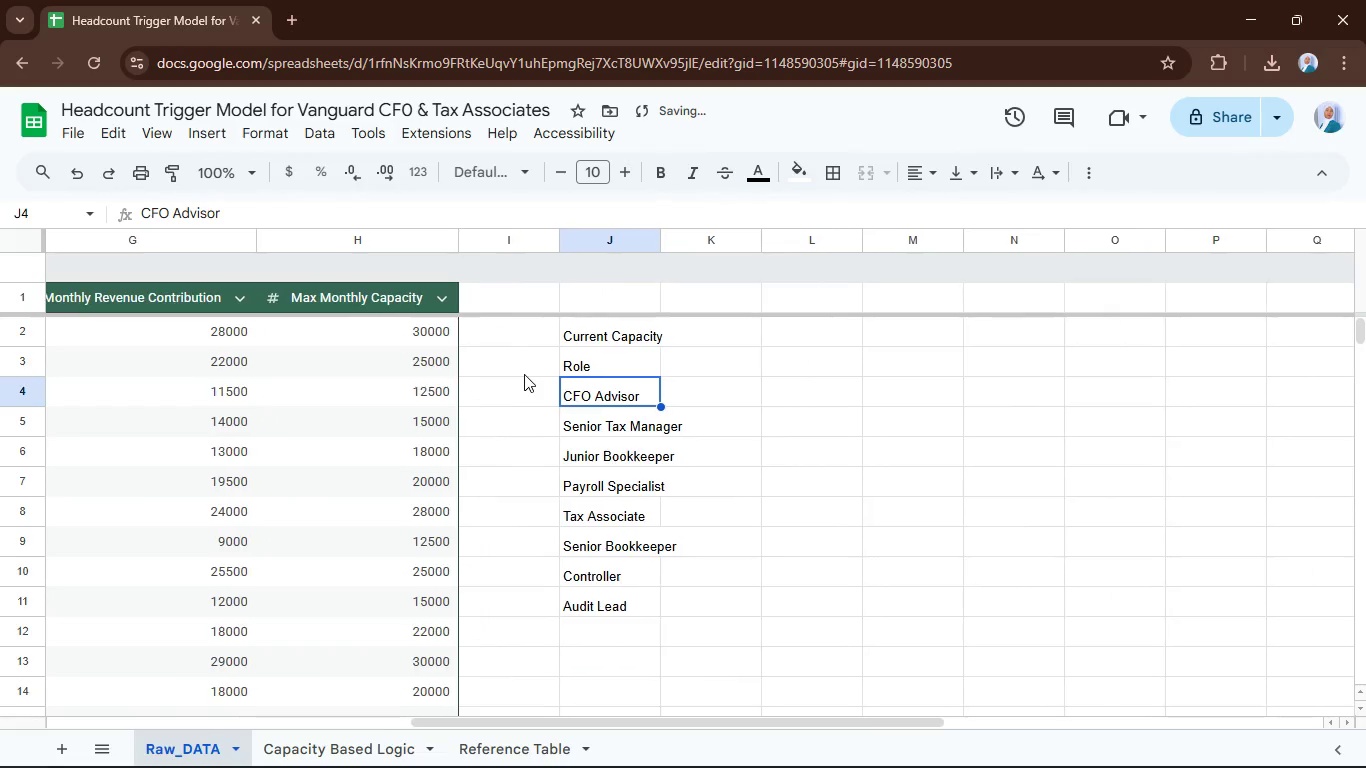 
left_click([595, 385])
 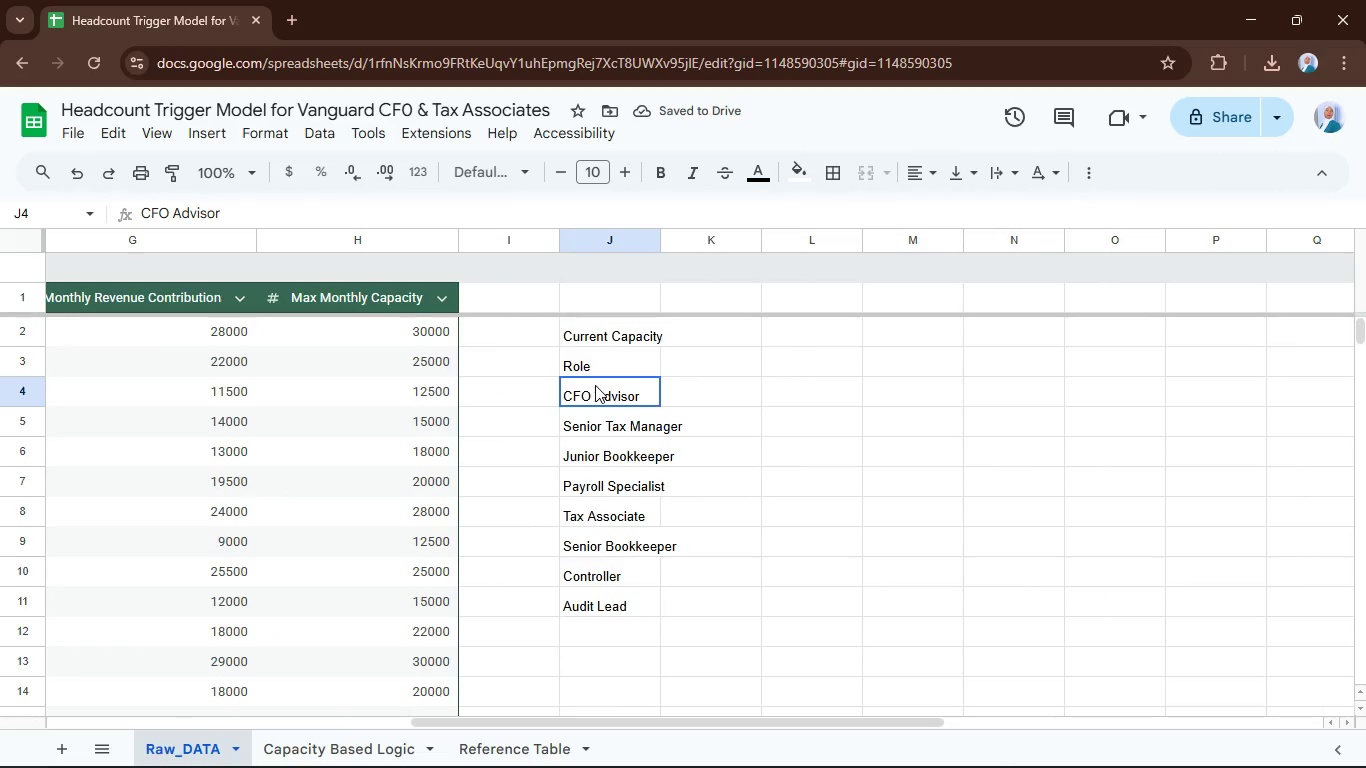 
key(Control+Shift+ArrowDown)
 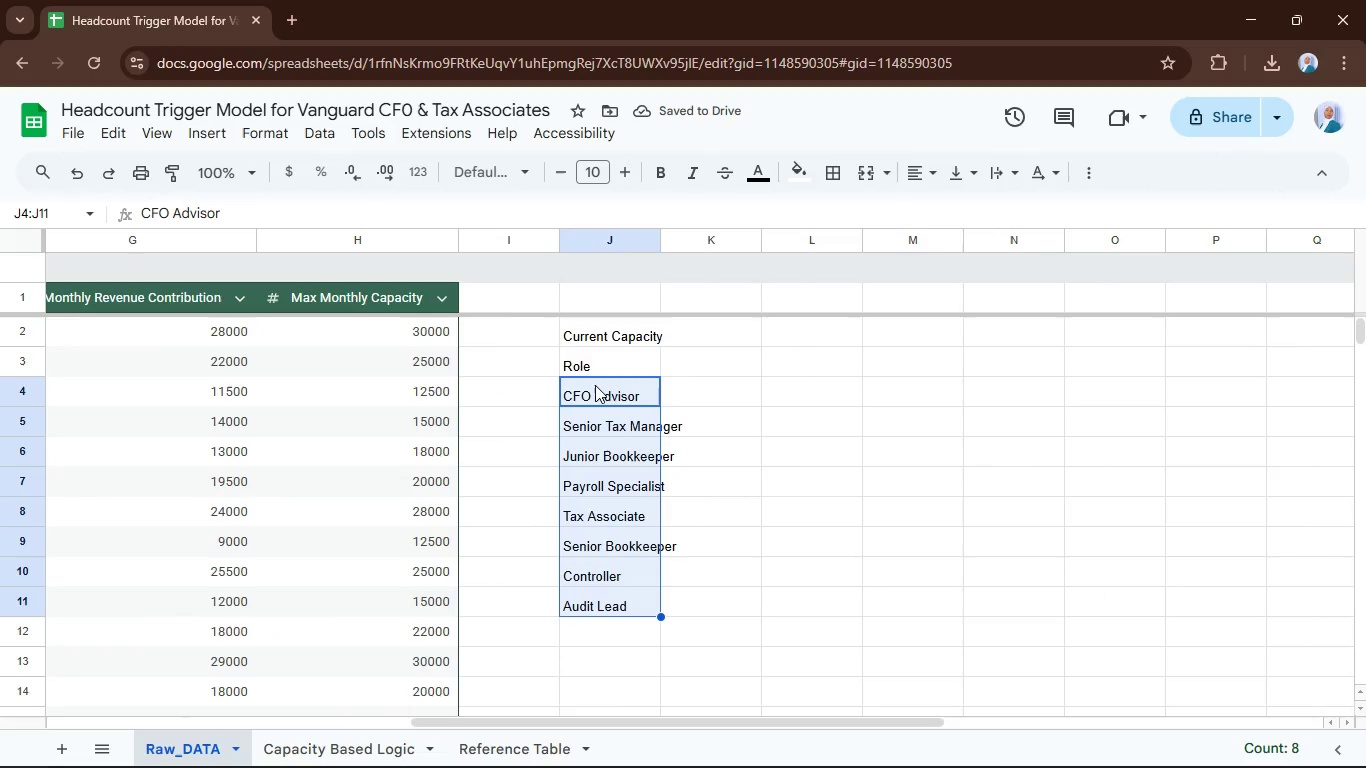 
hold_key(key=ControlLeft, duration=0.8)
 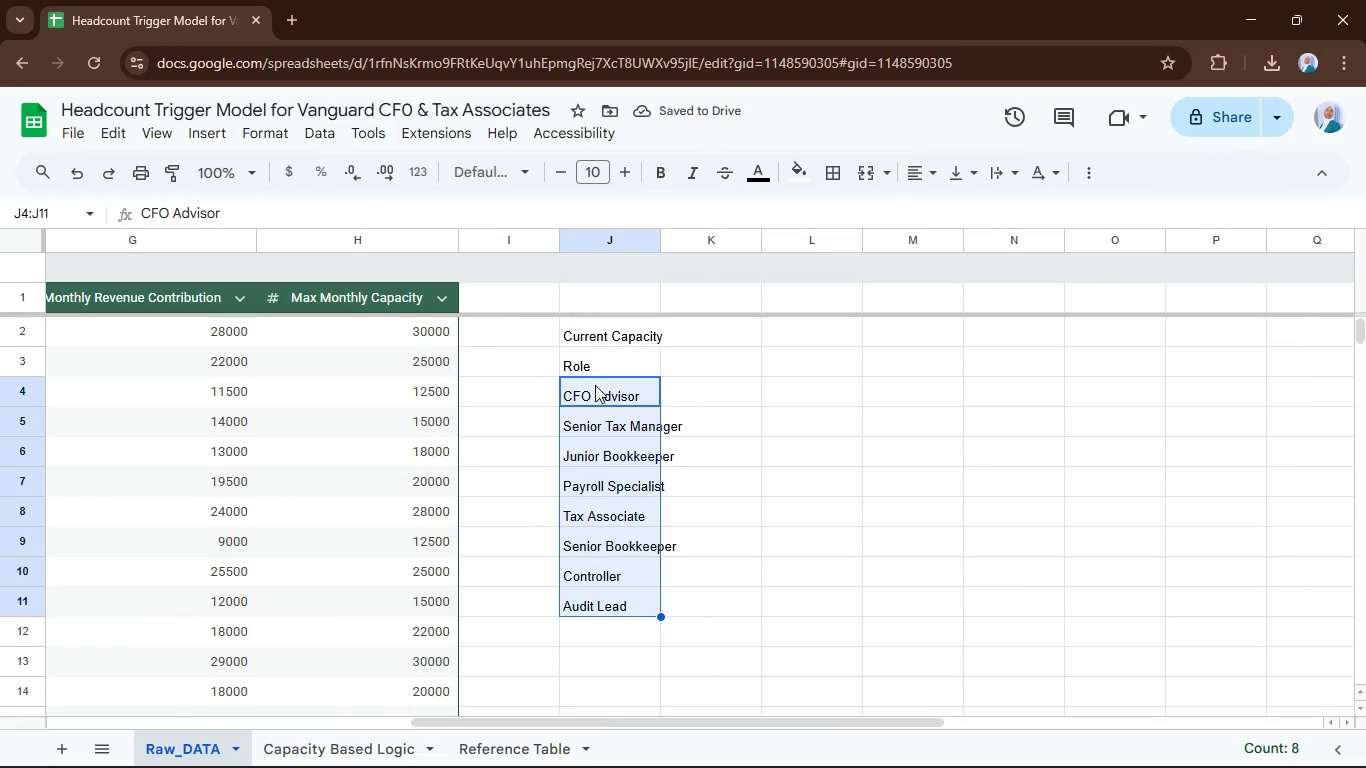 
right_click([595, 385])
 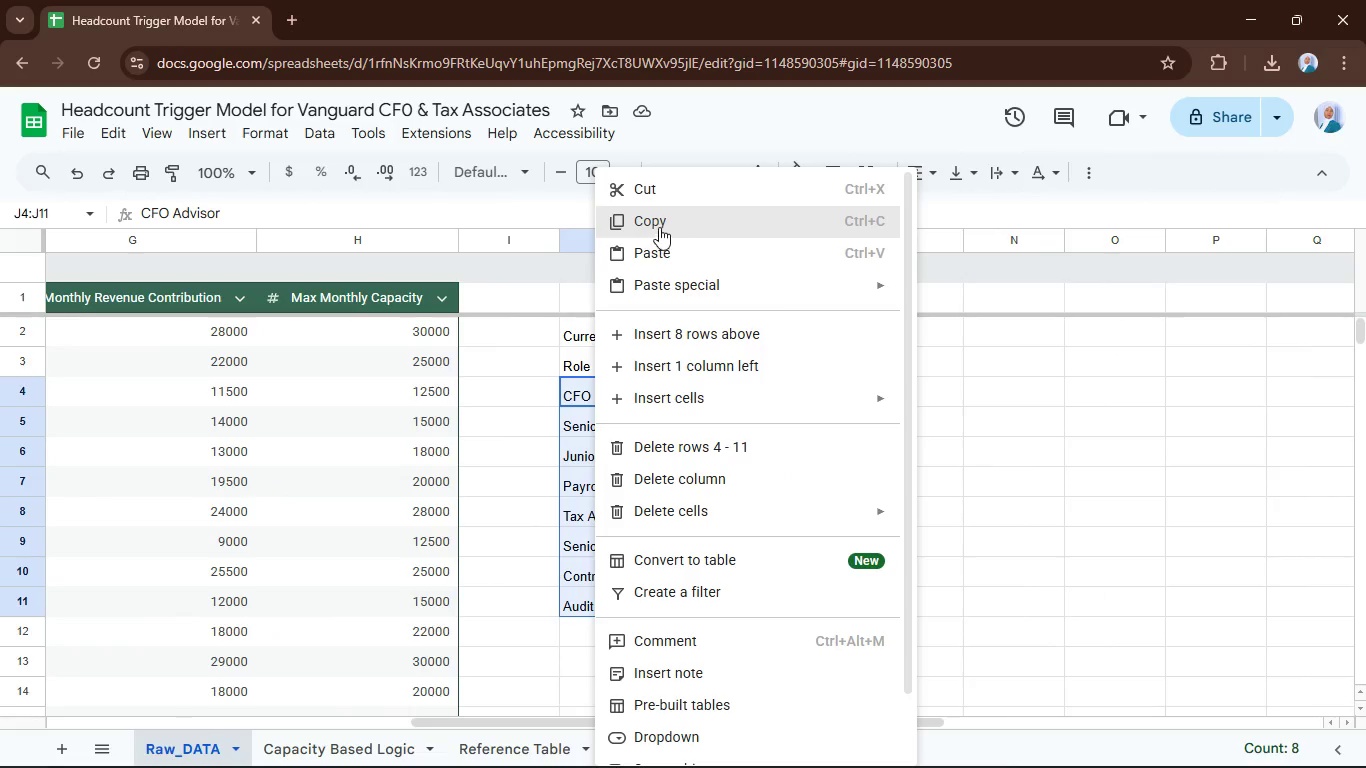 
left_click([658, 226])
 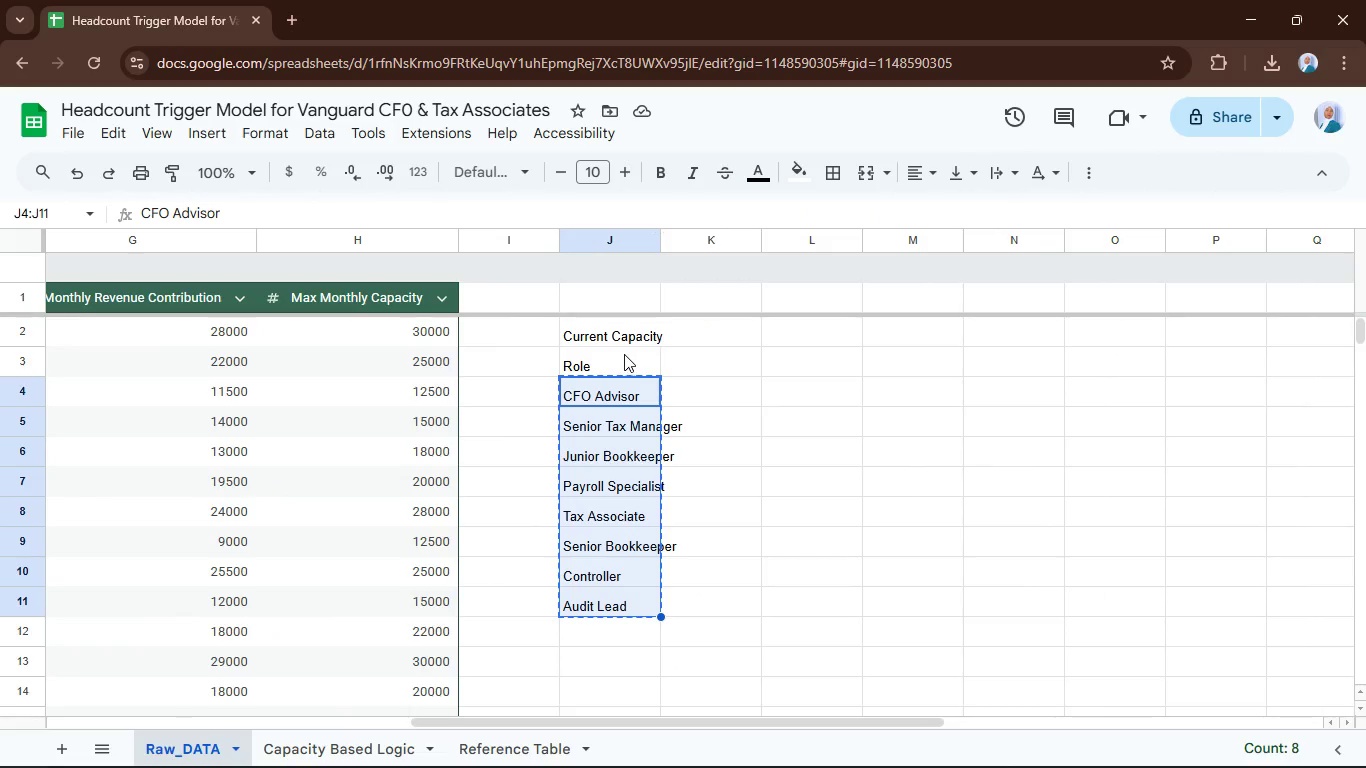 
left_click([624, 360])
 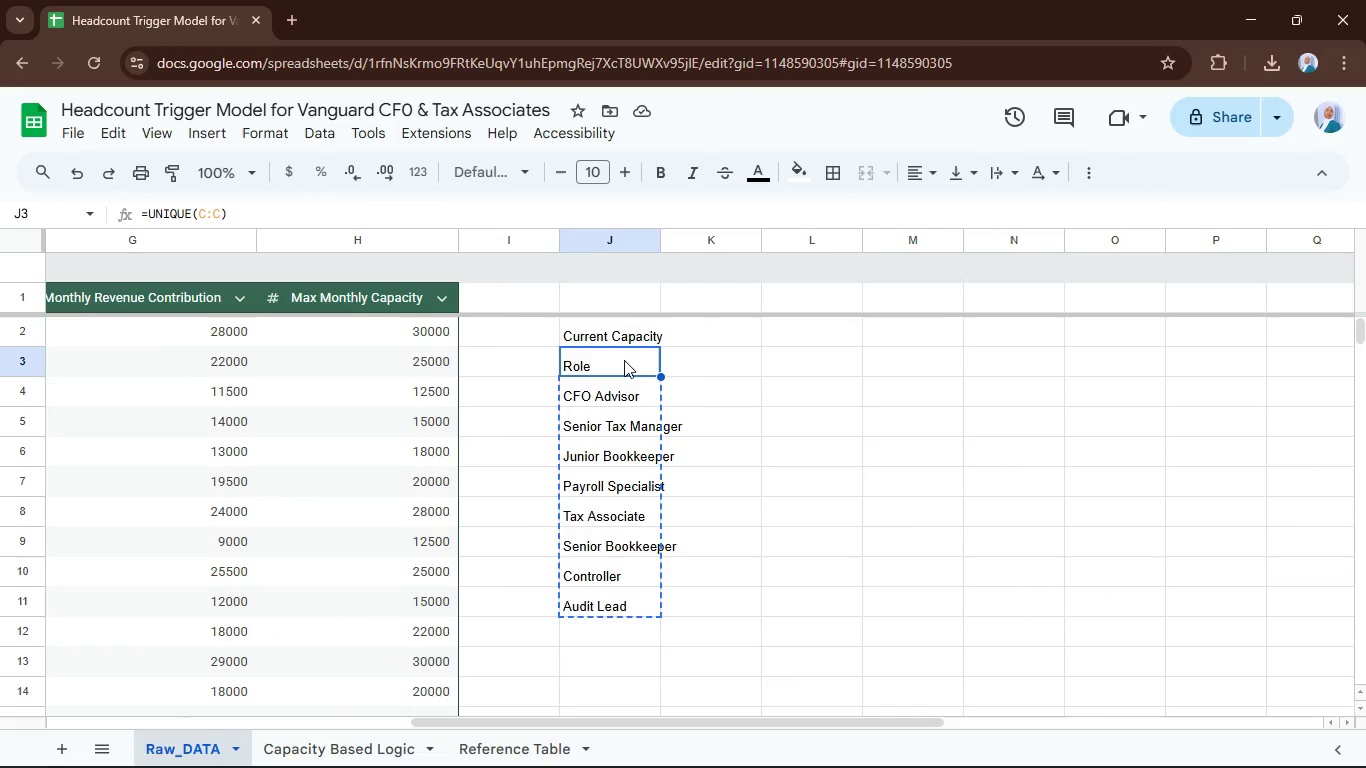 
right_click([624, 360])
 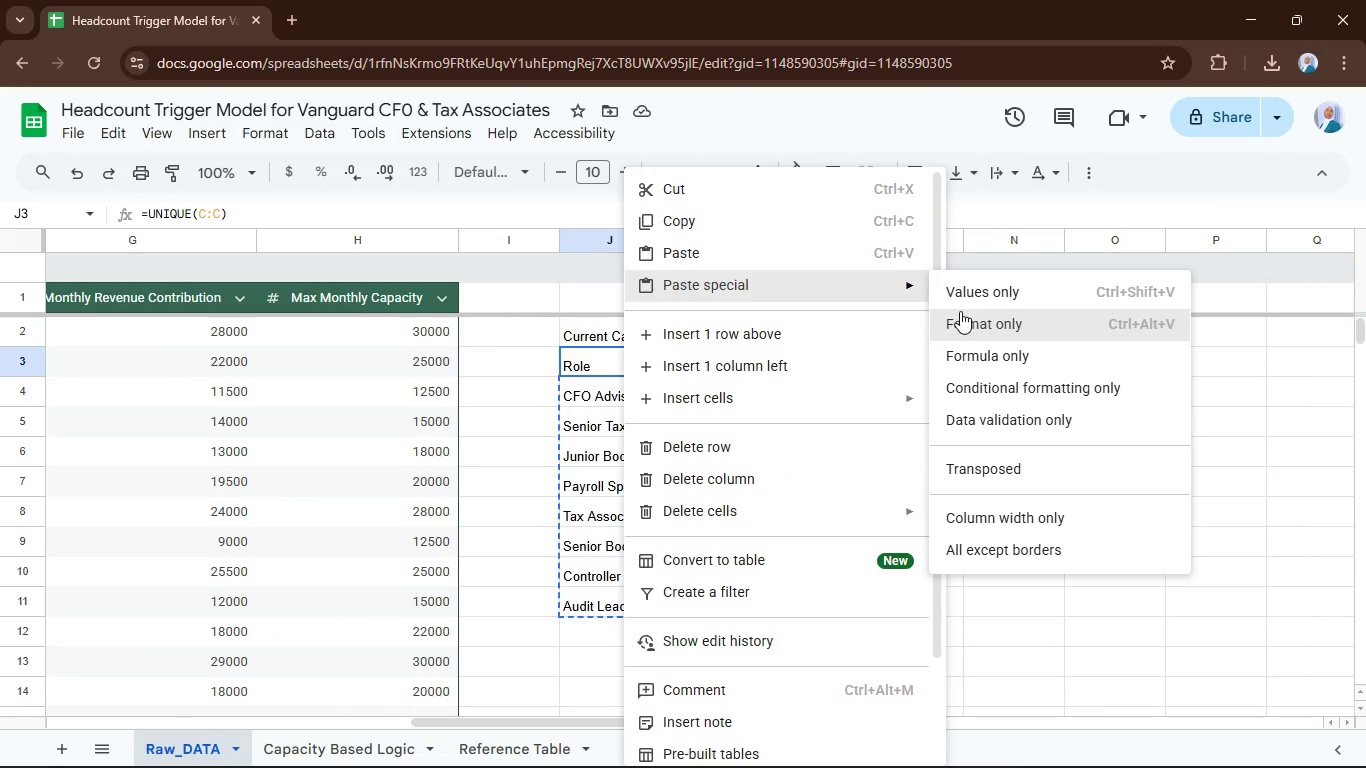 
left_click([981, 293])
 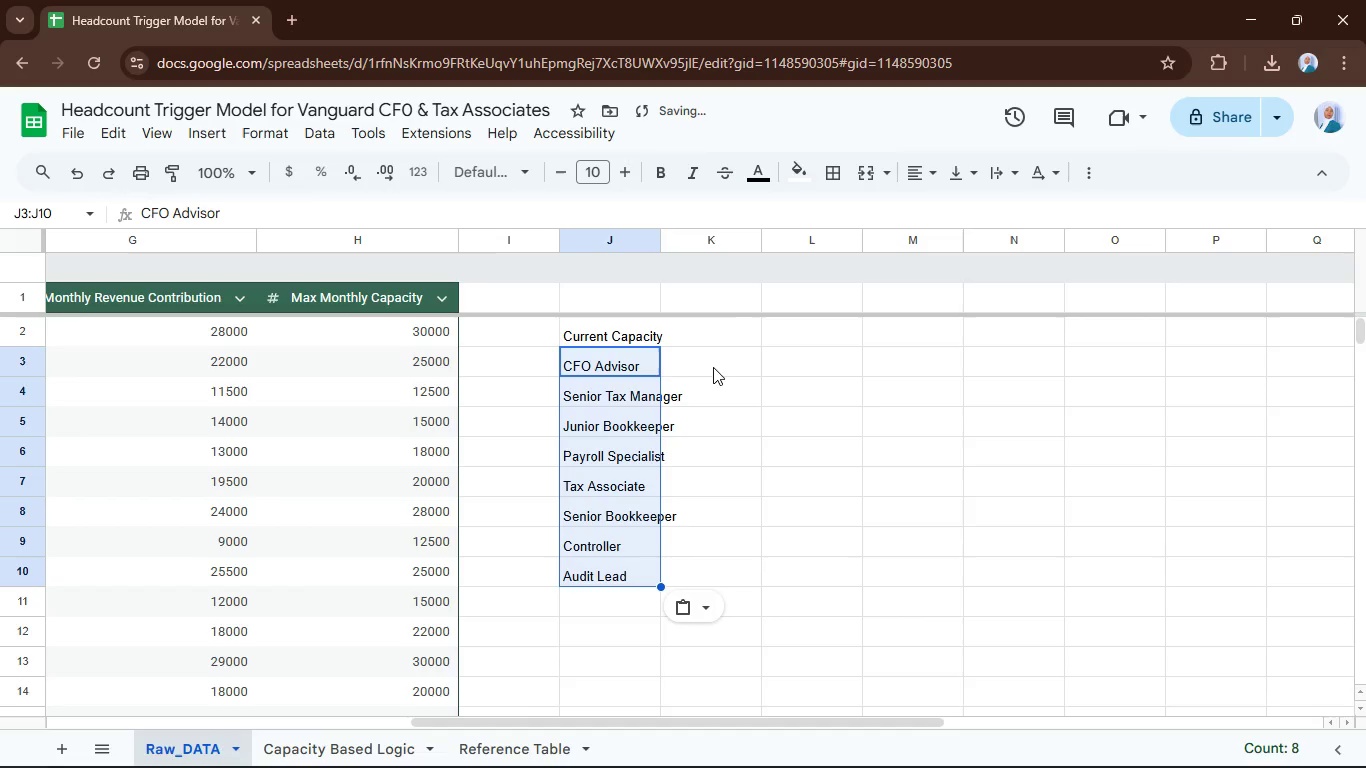 
left_click([688, 365])
 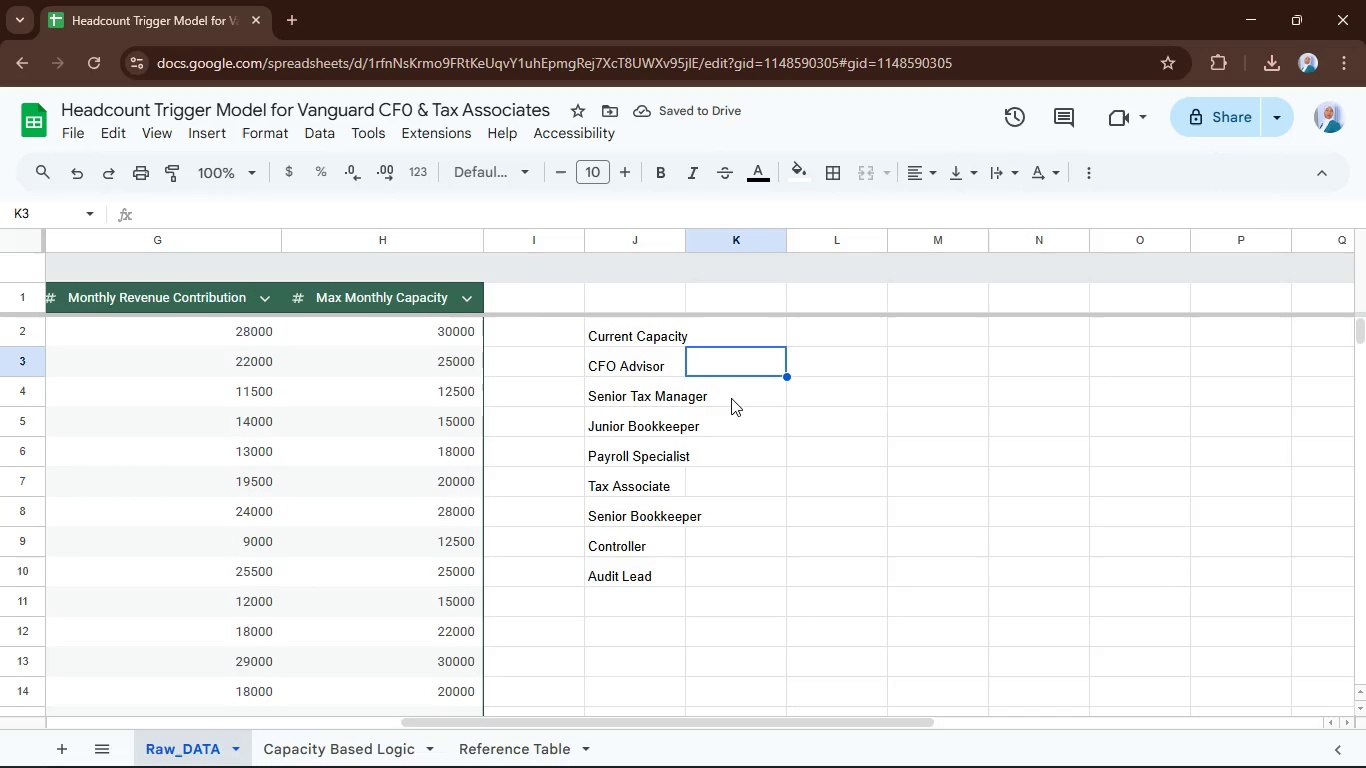 
type(=sum)
 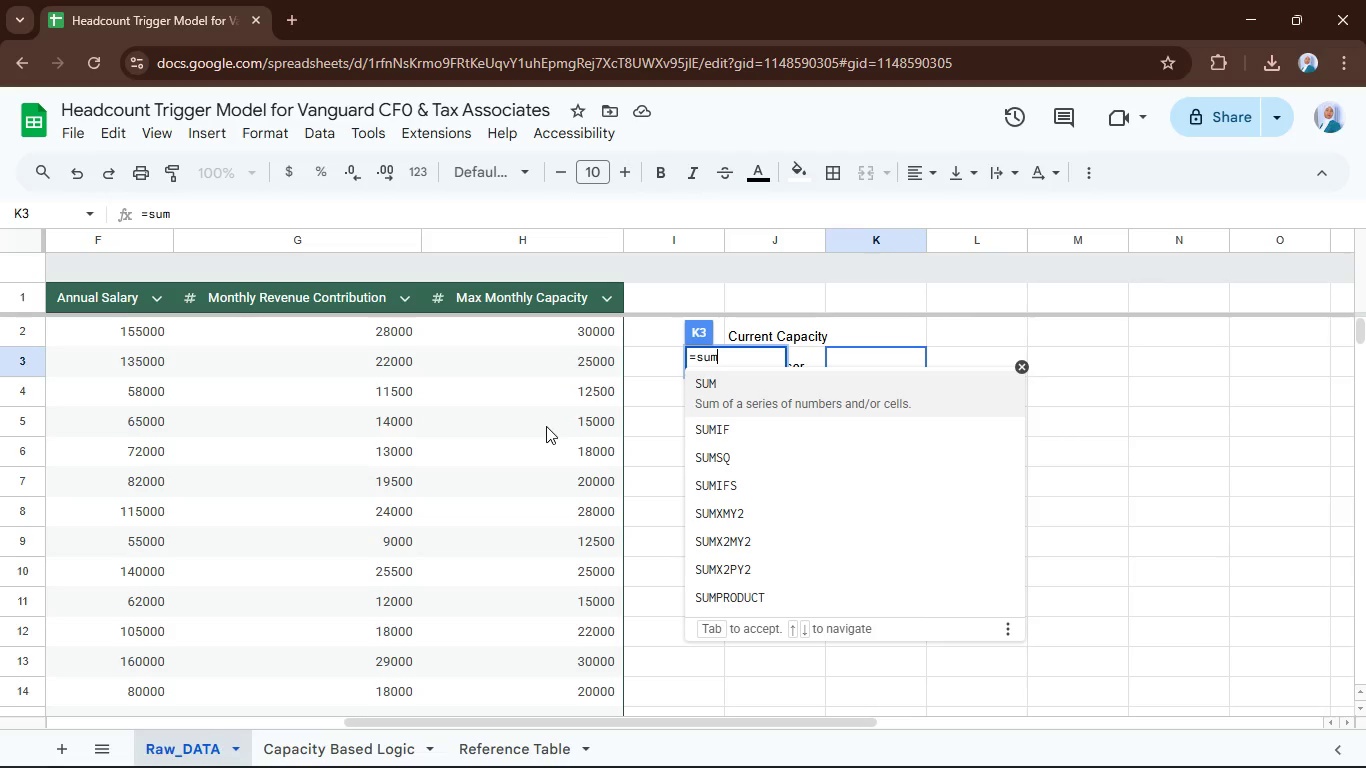 
wait(7.3)
 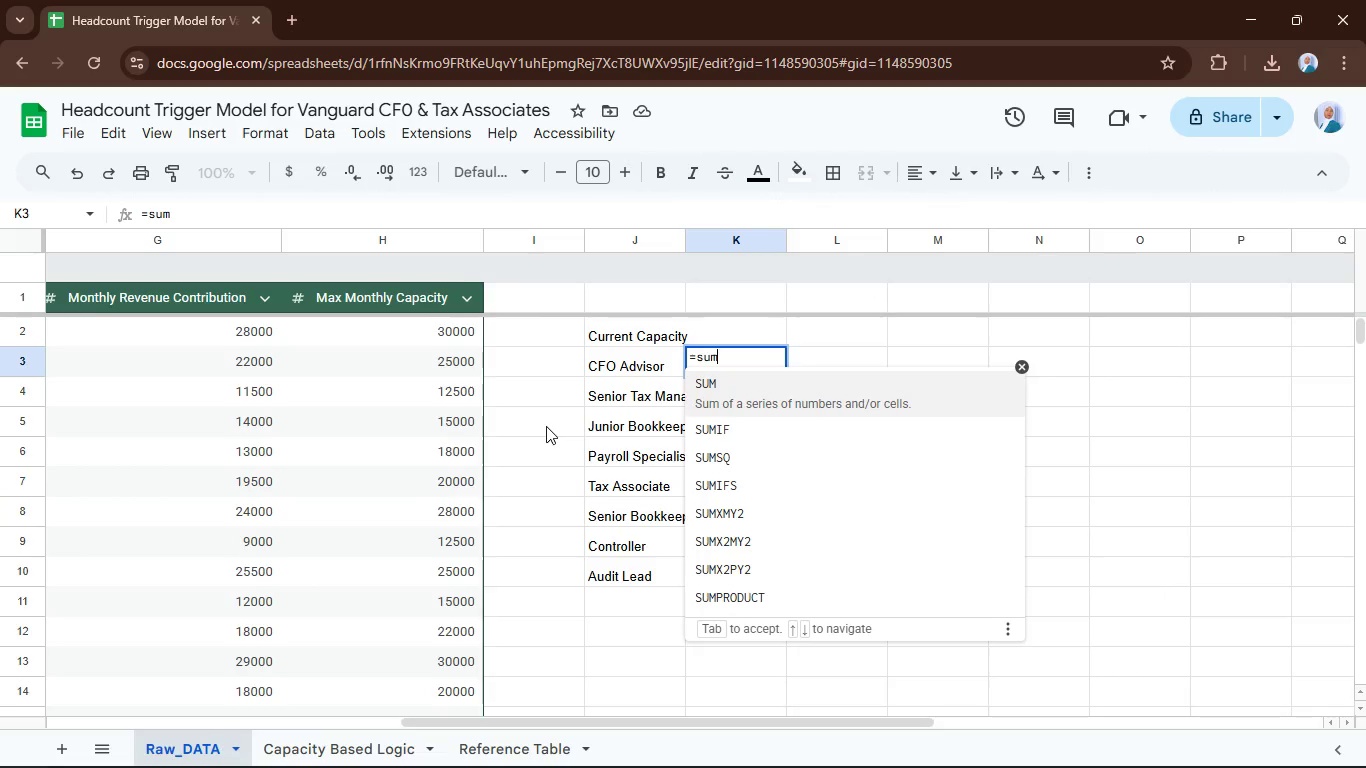 
key(ArrowDown)
 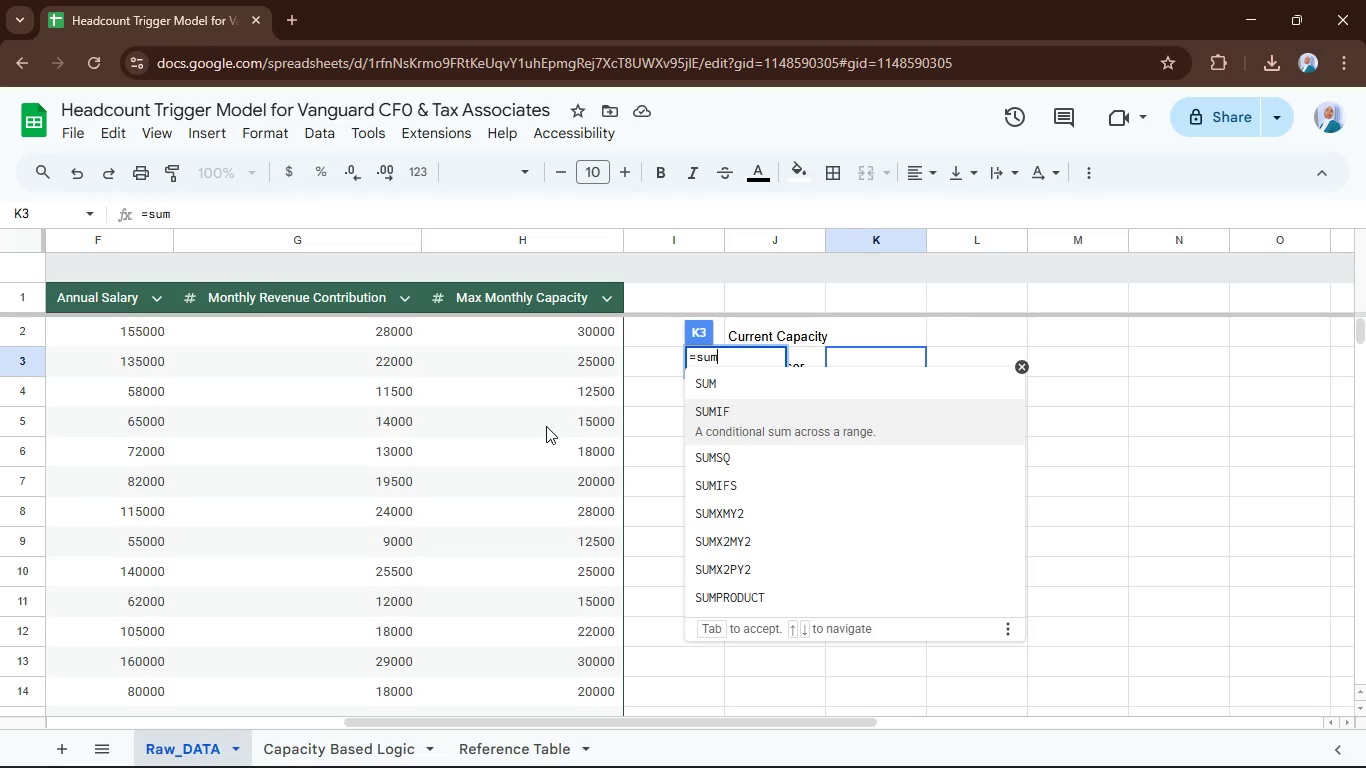 
key(Enter)
 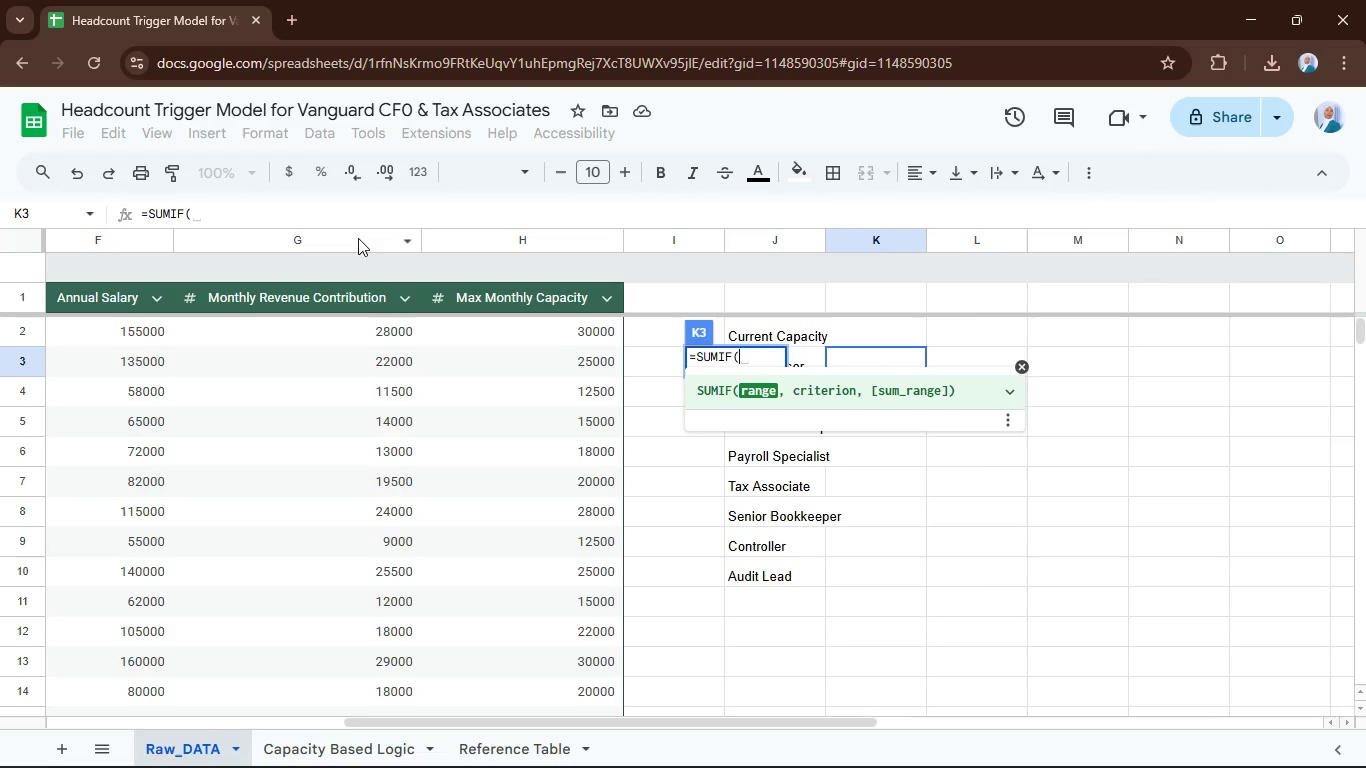 
left_click([358, 236])
 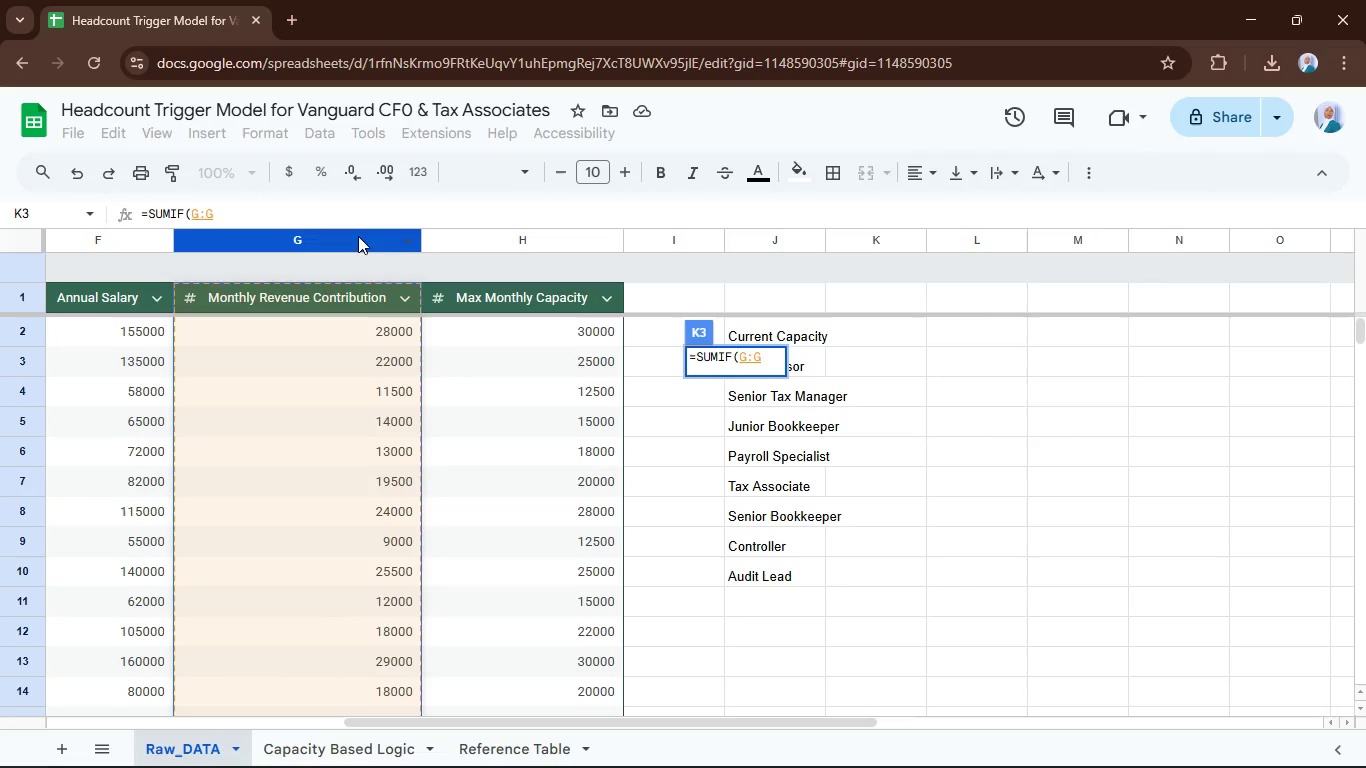 
key(Comma)
 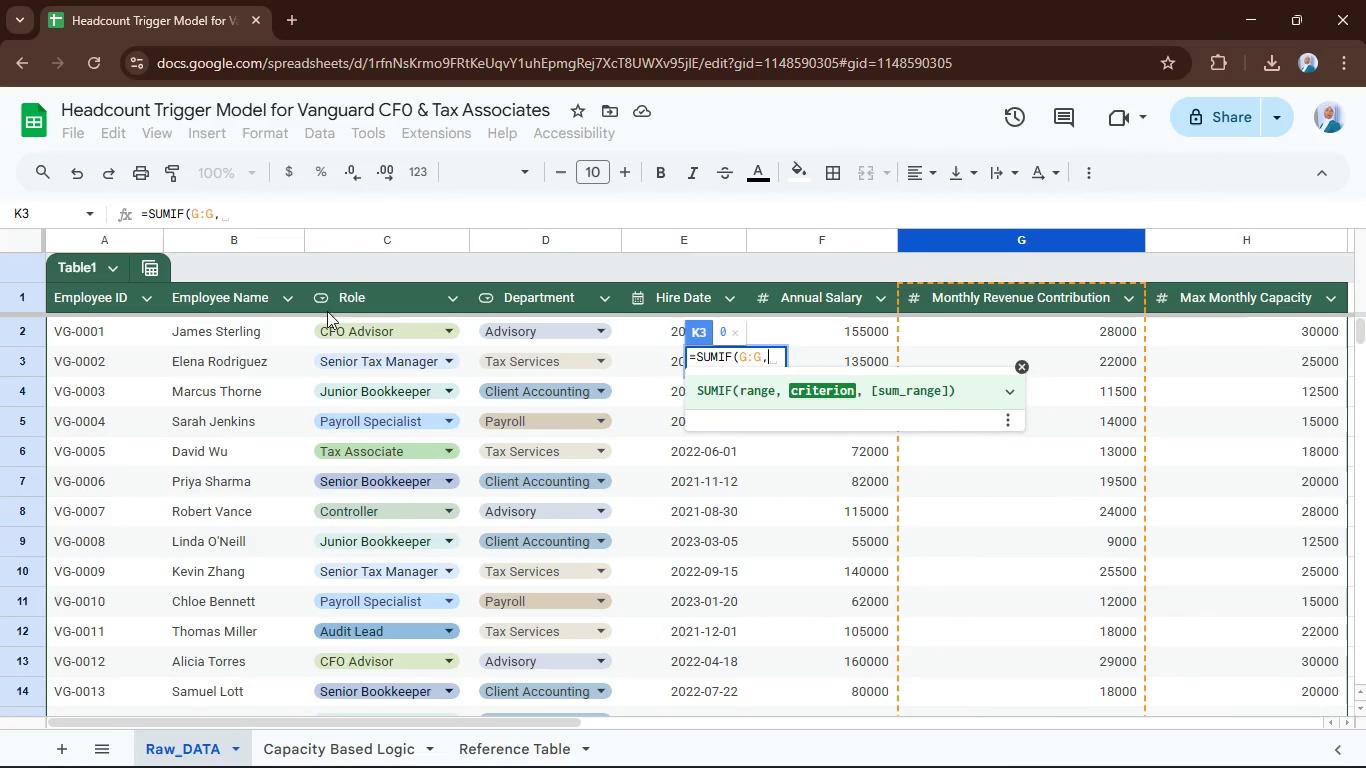 
left_click([362, 246])
 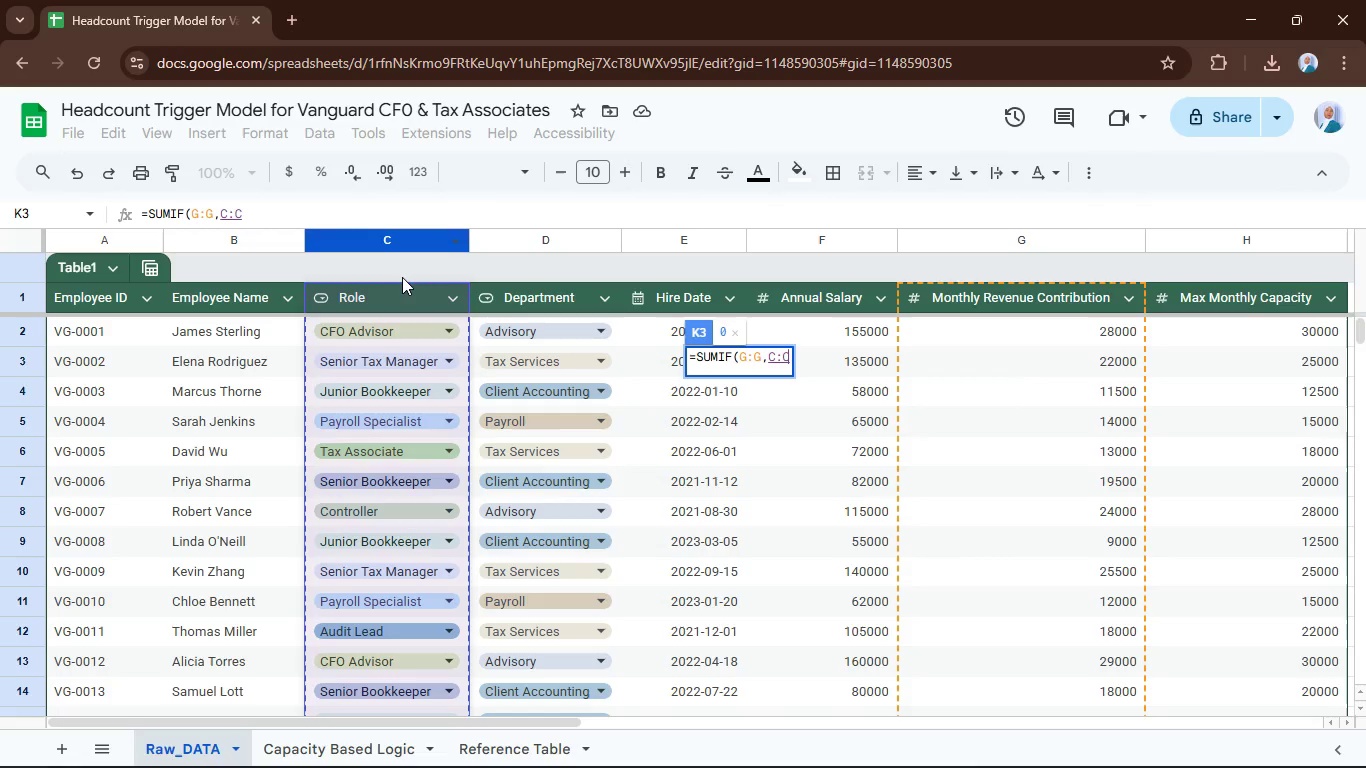 
key(Comma)
 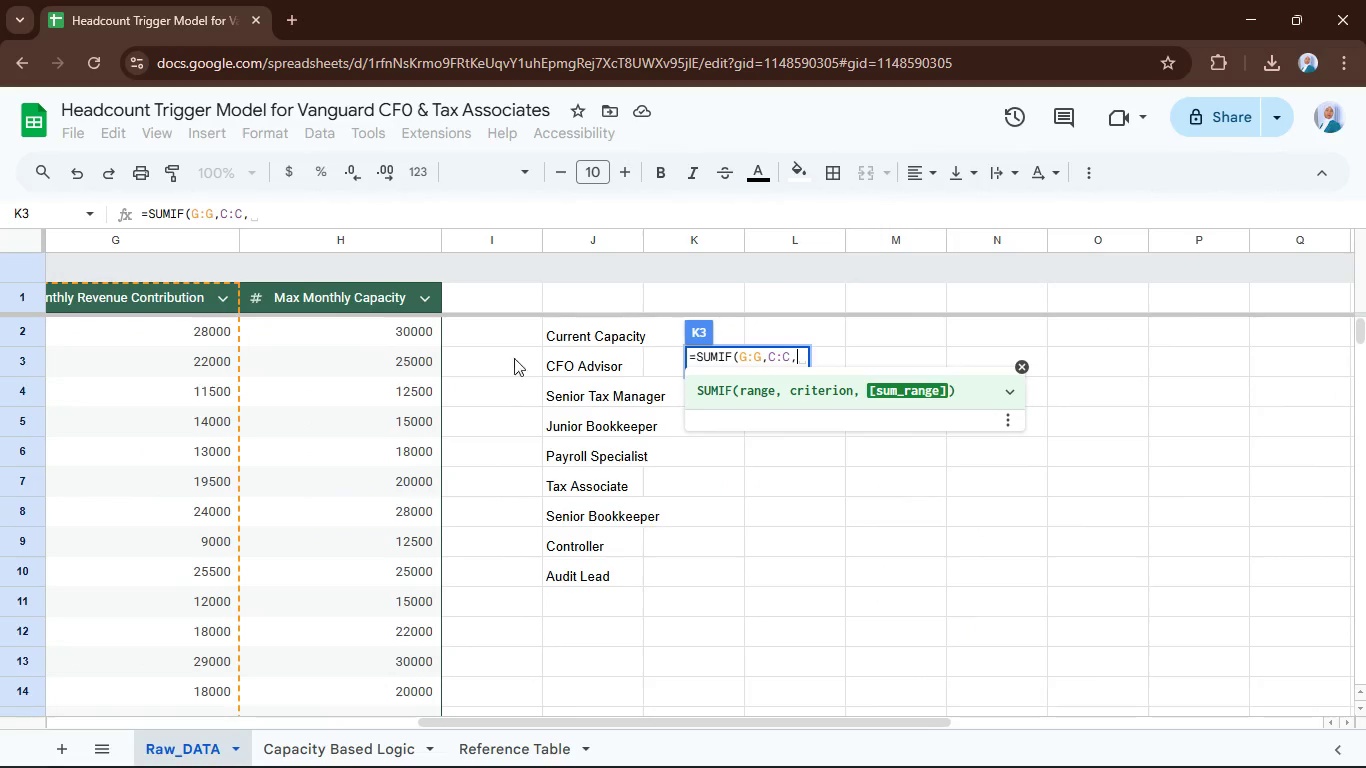 
left_click([613, 360])
 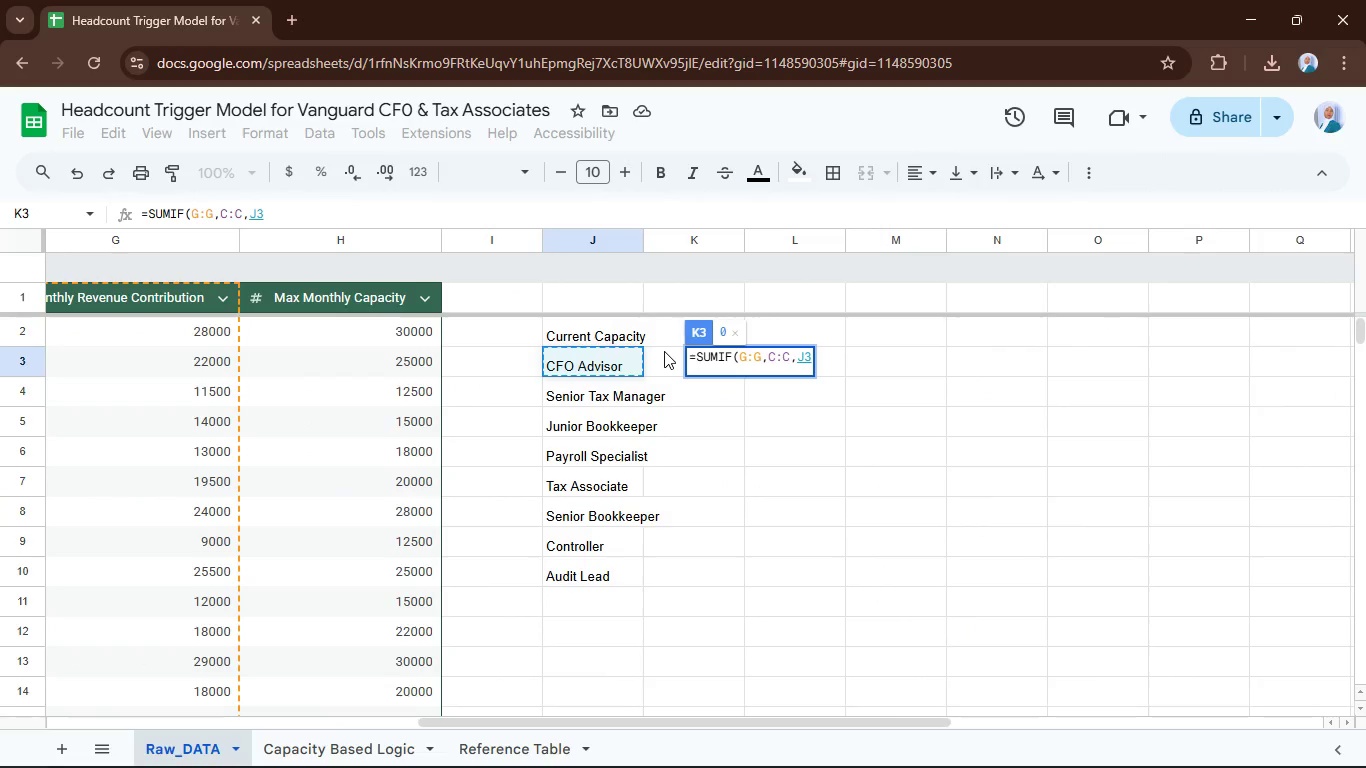 
hold_key(key=Backspace, duration=0.67)
 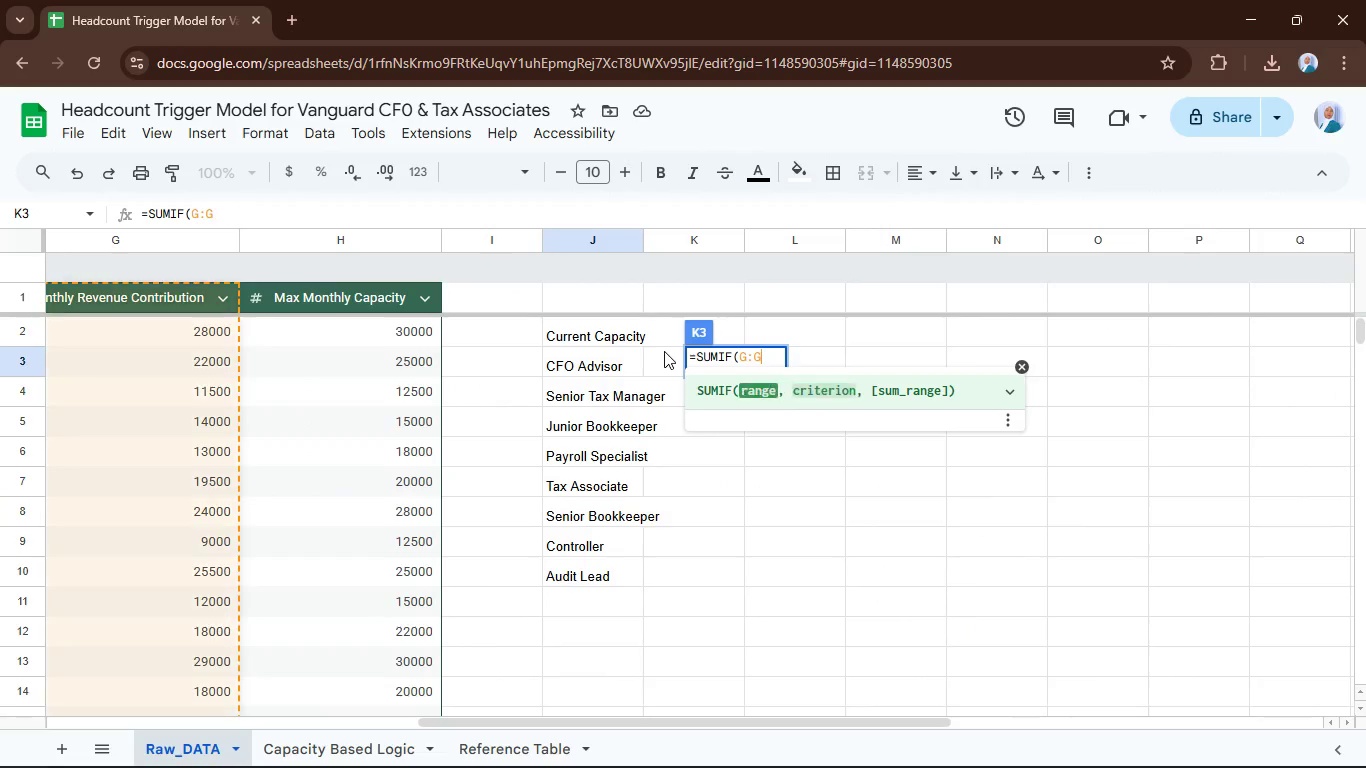 
key(Backspace)
 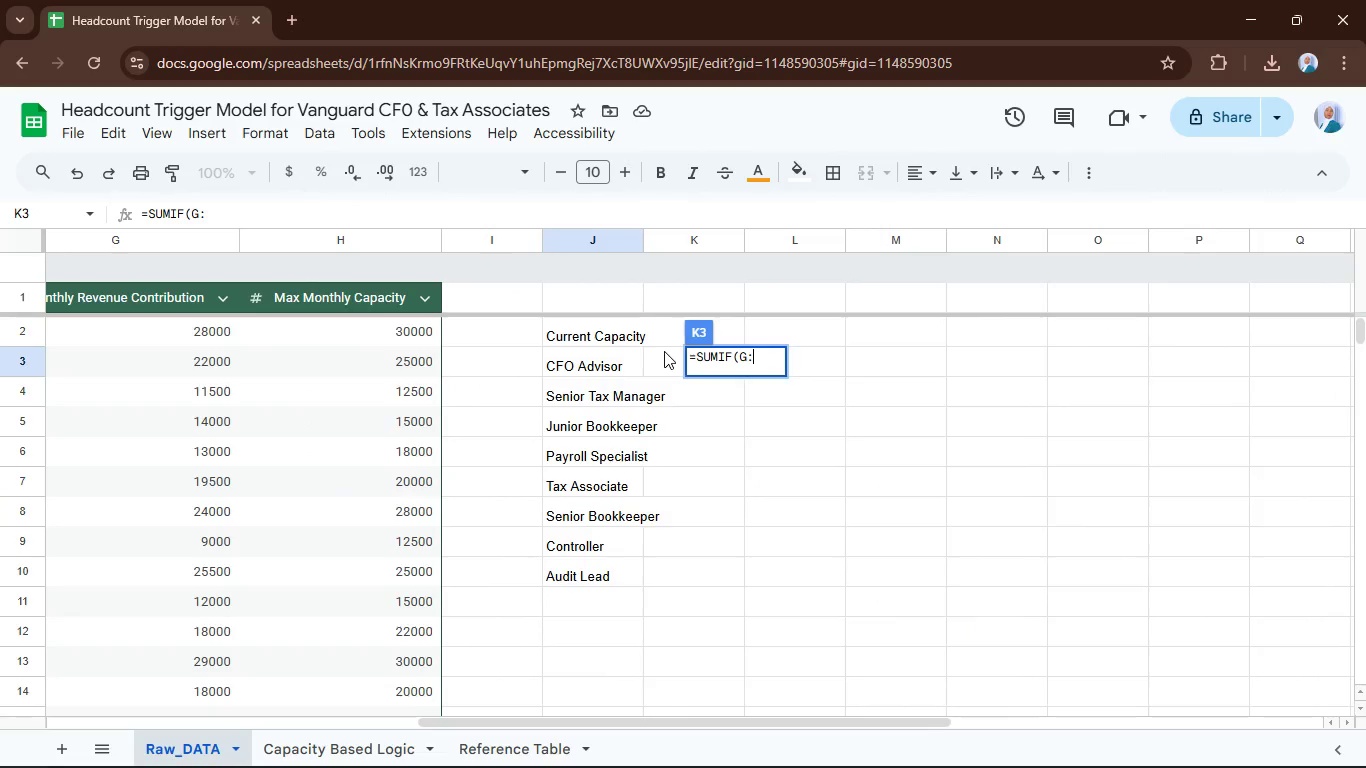 
key(Backspace)
 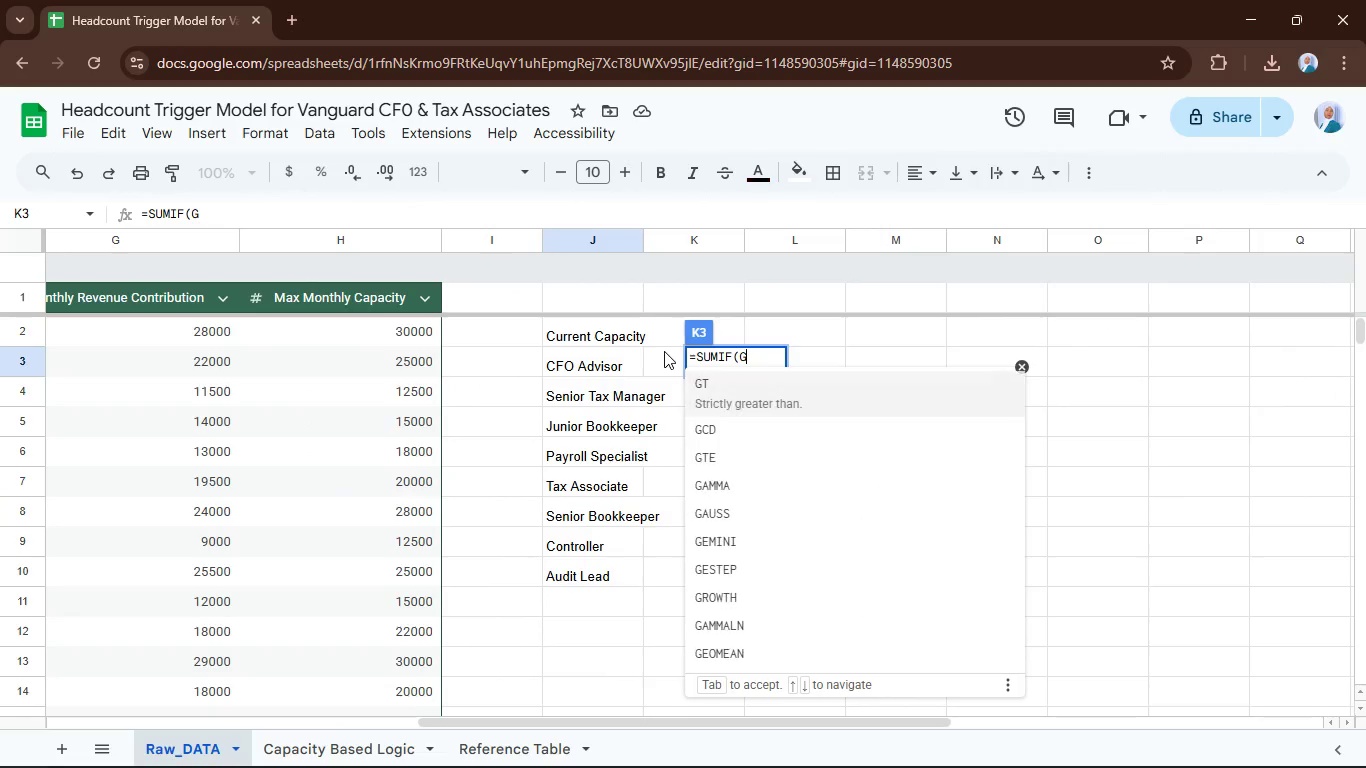 
key(Backspace)
 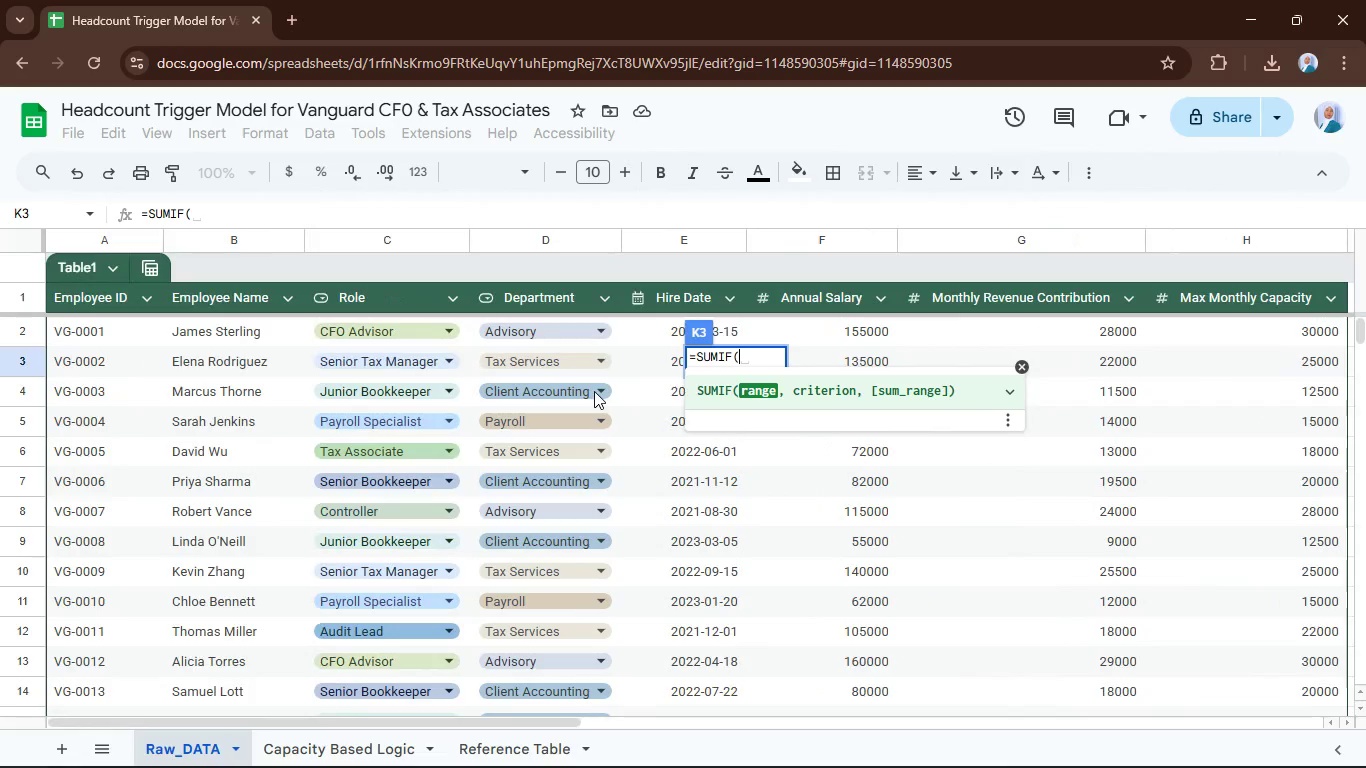 
wait(6.16)
 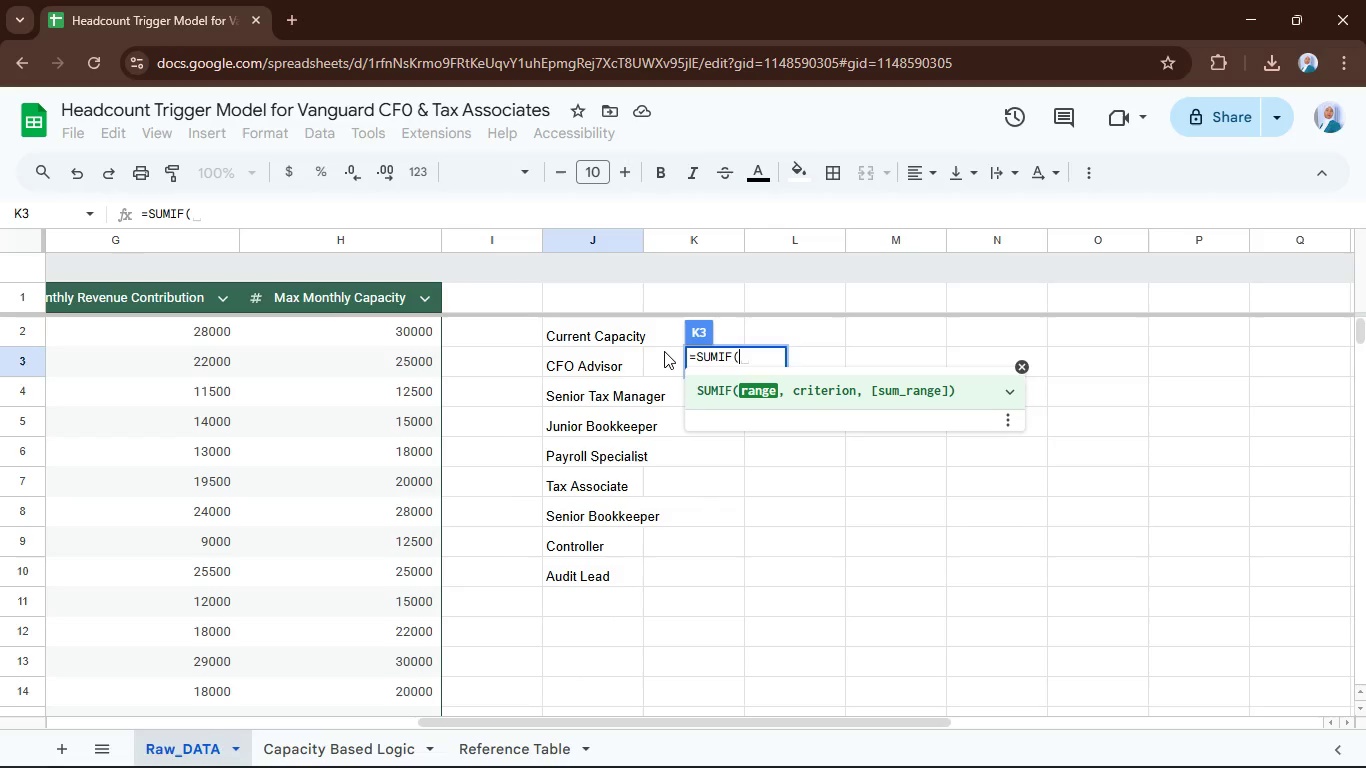 
left_click([378, 237])
 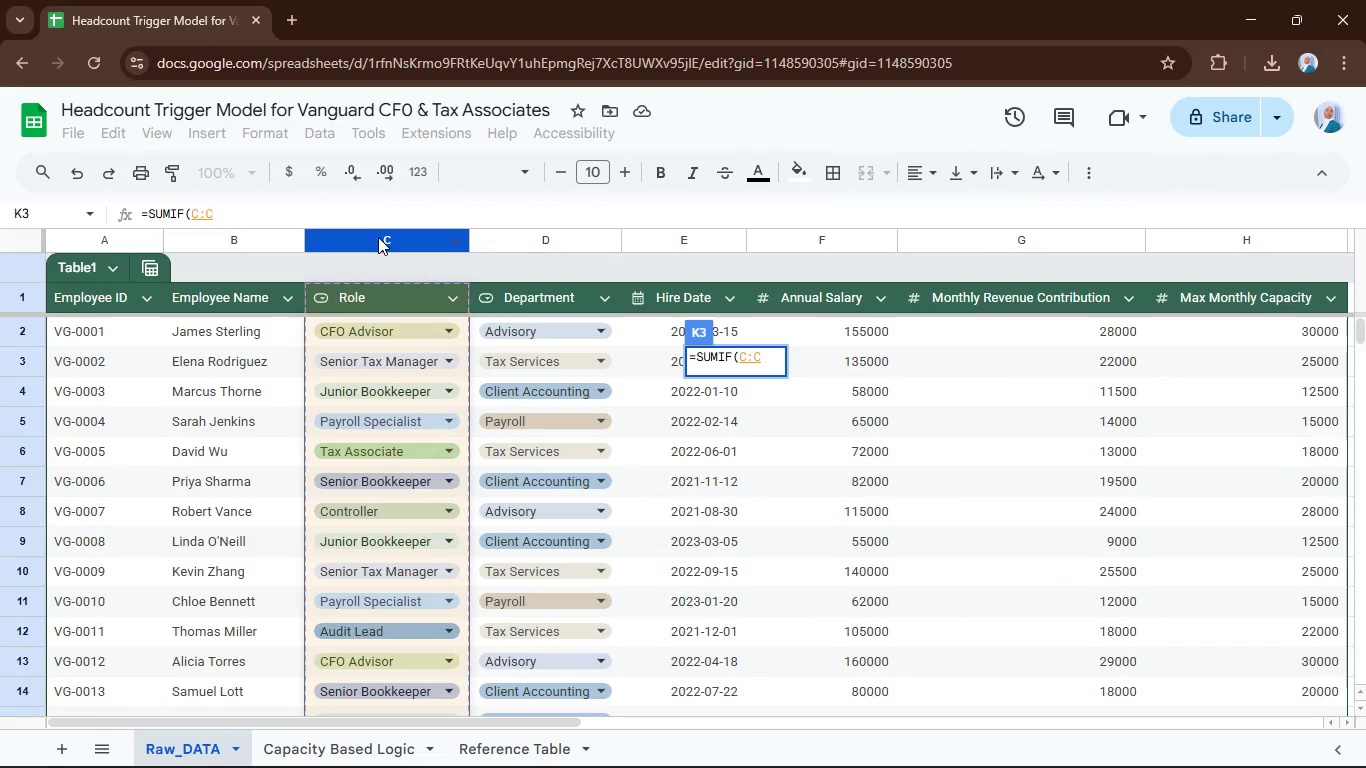 
key(Comma)
 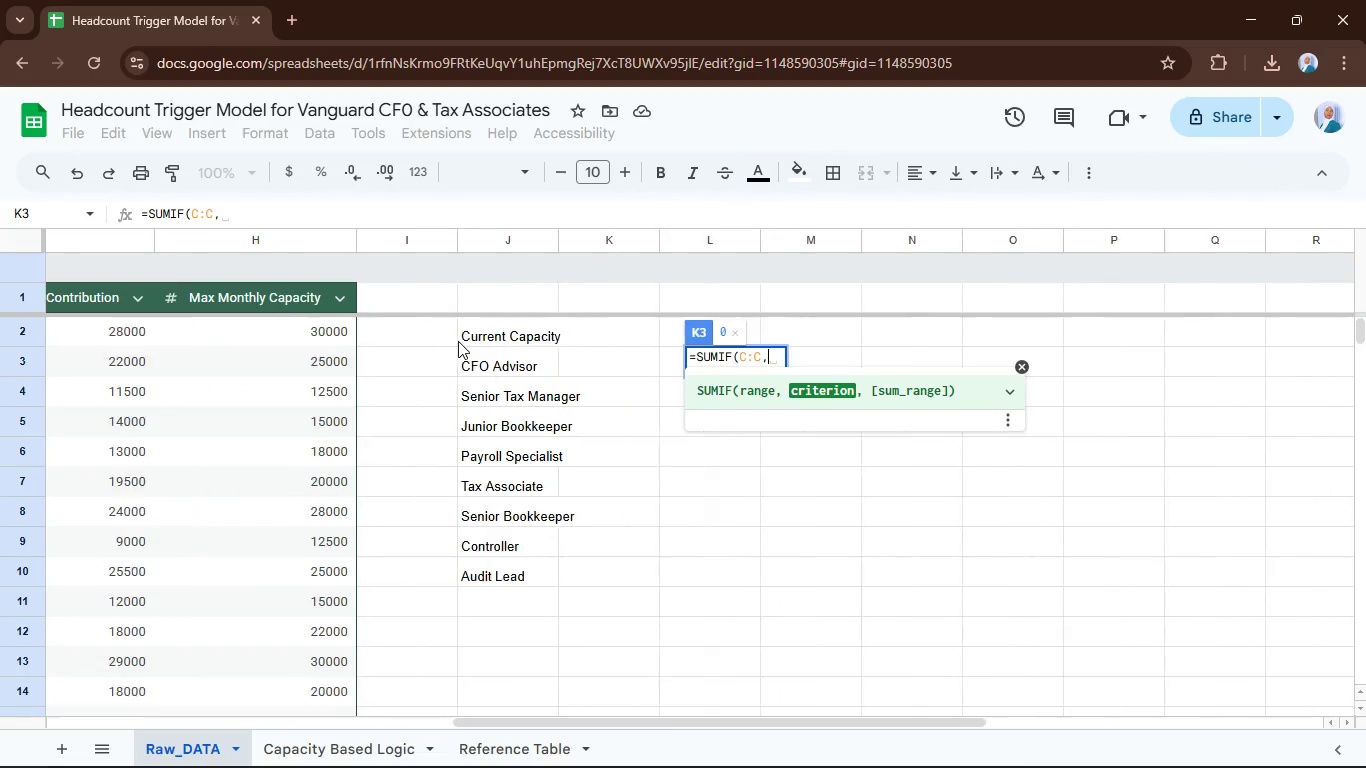 
left_click([486, 356])
 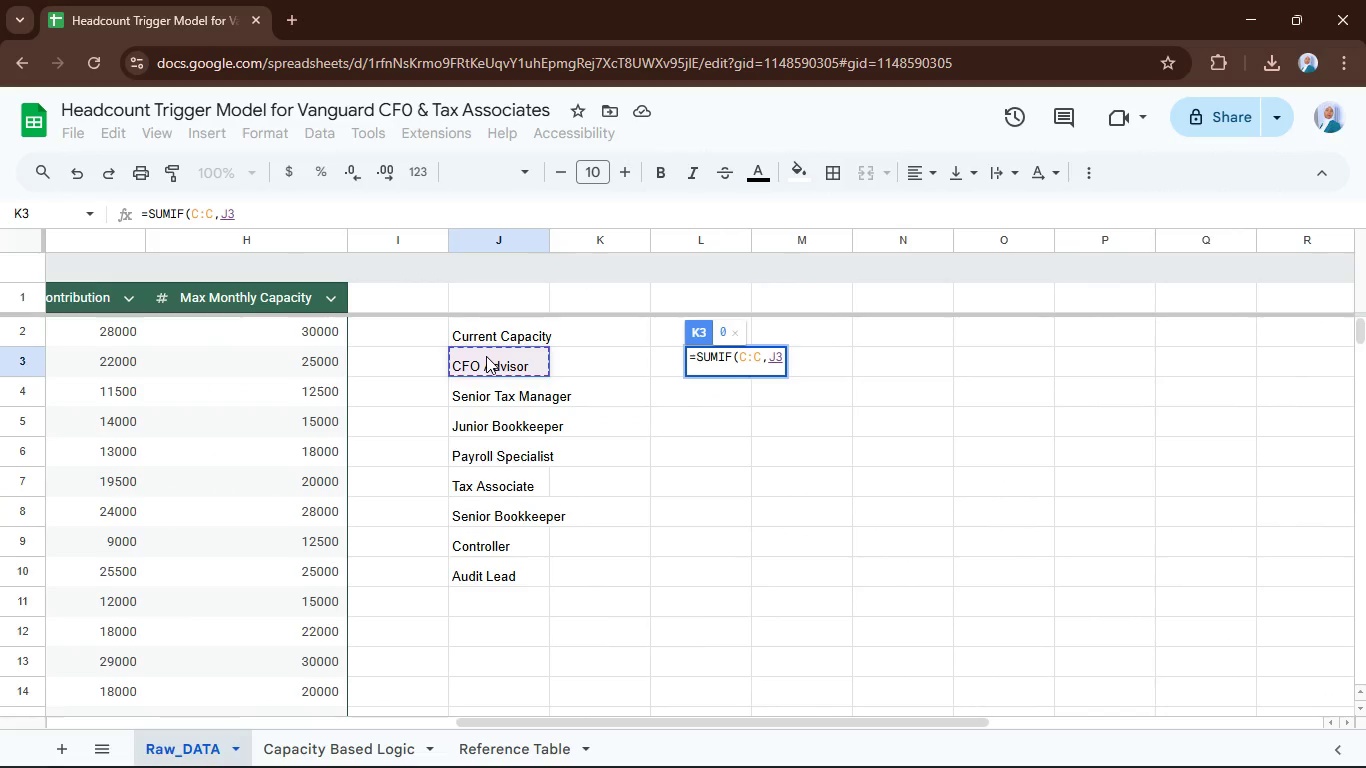 
key(Comma)
 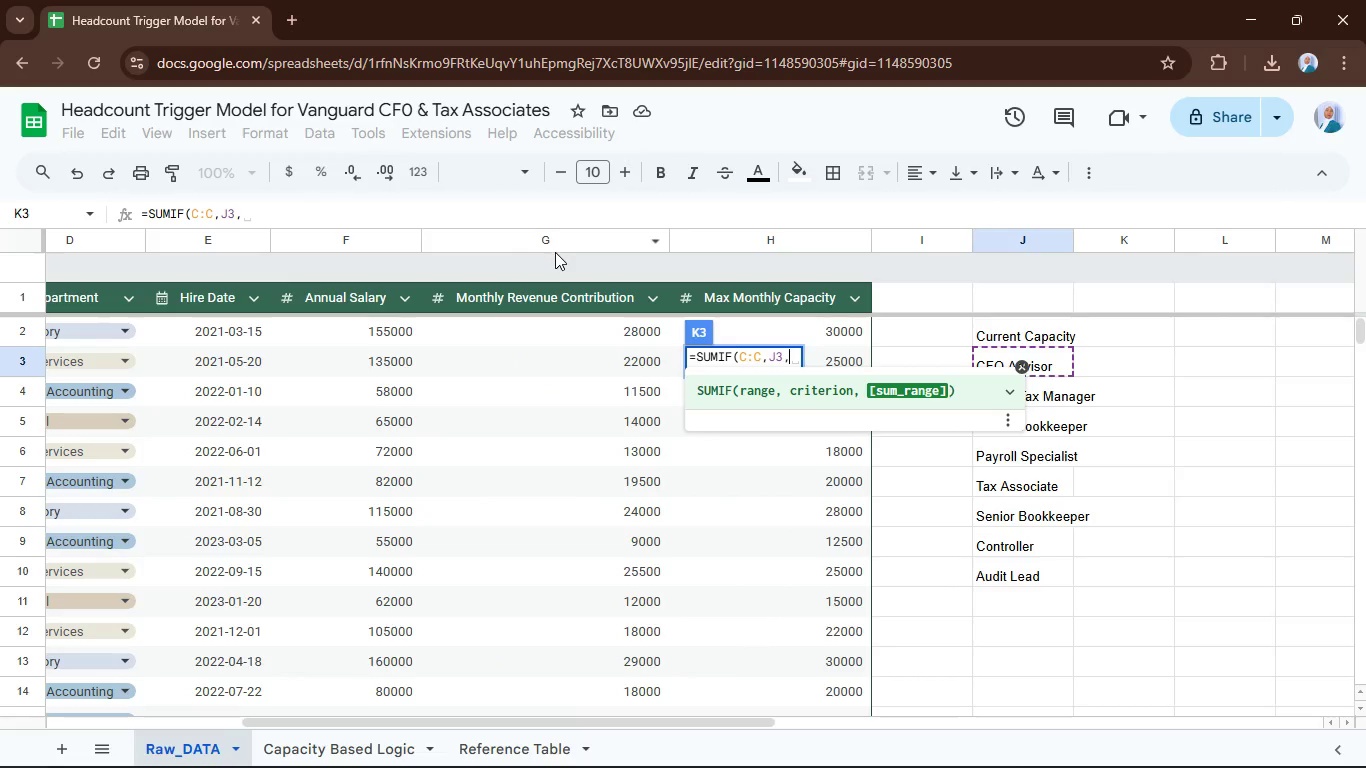 
left_click([555, 247])
 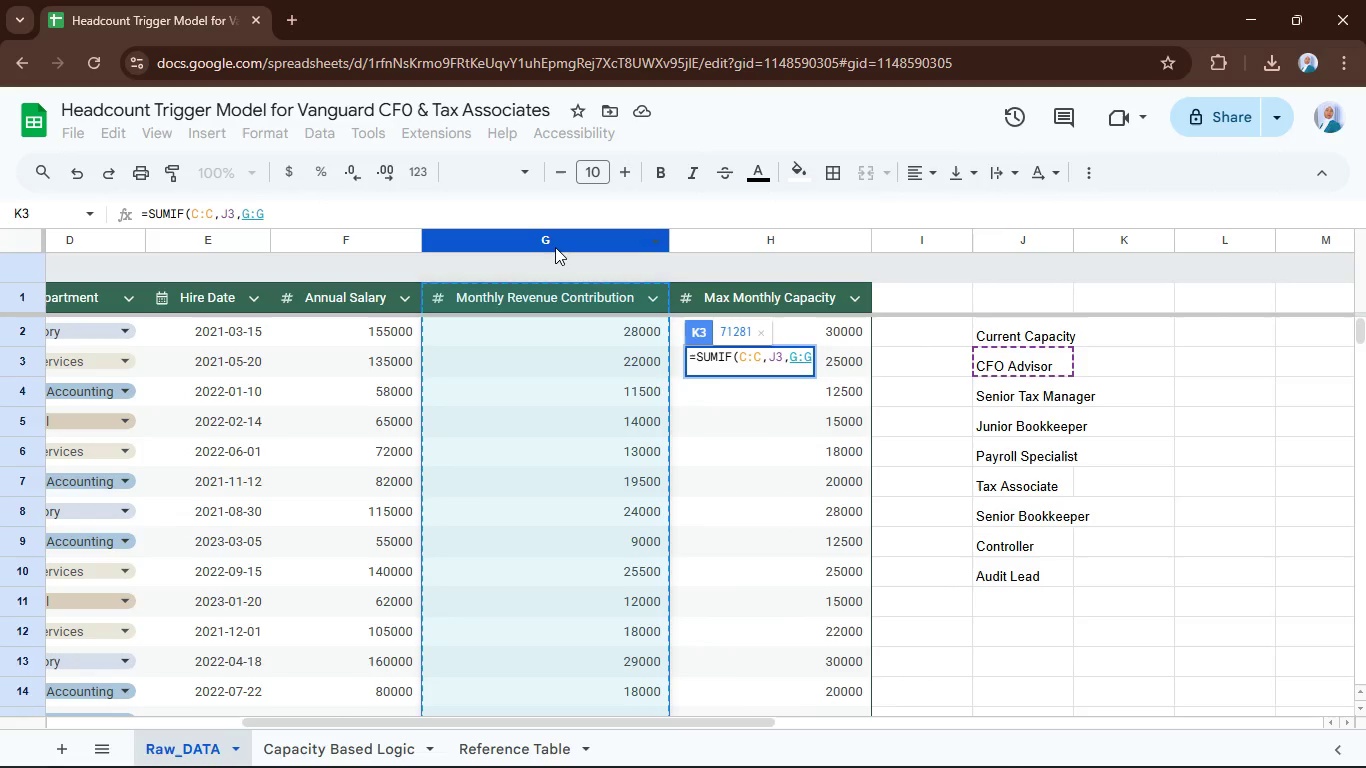 
key(Enter)
 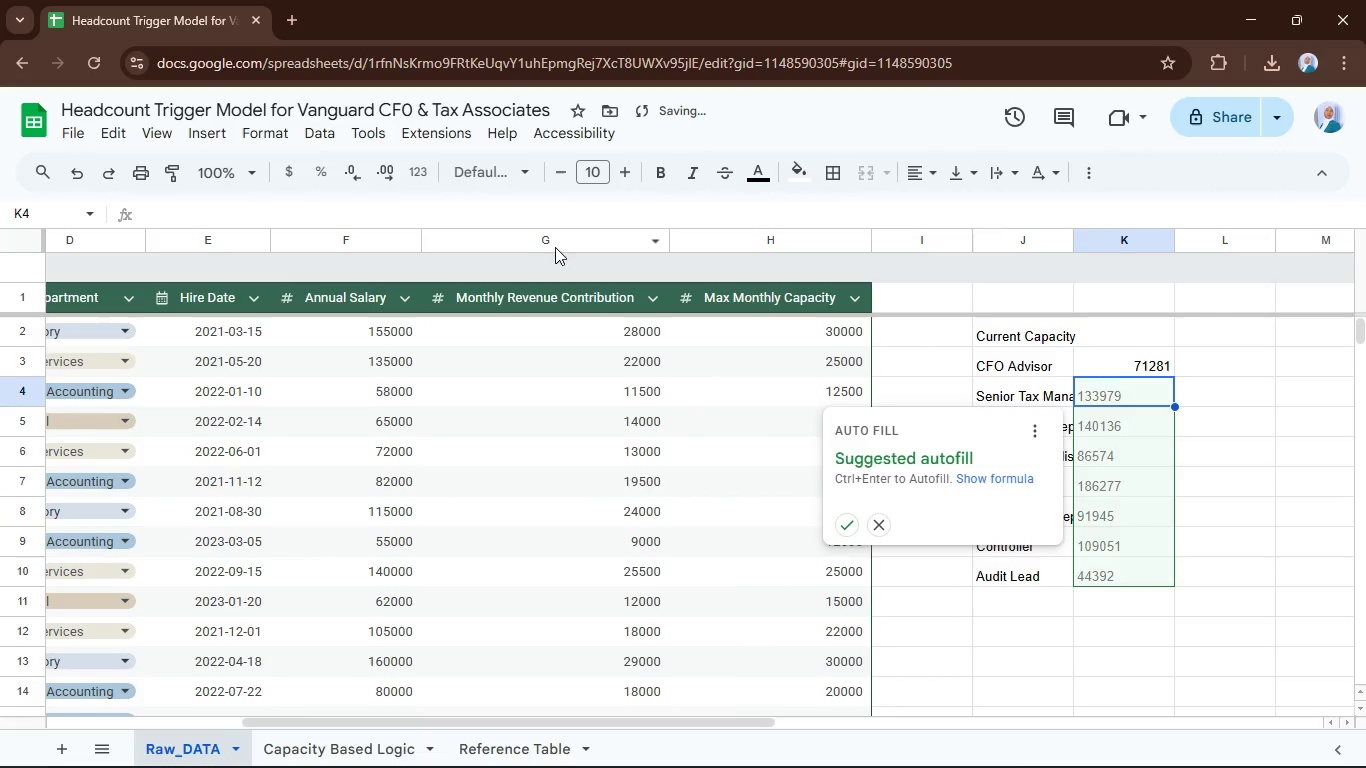 
key(ArrowUp)
 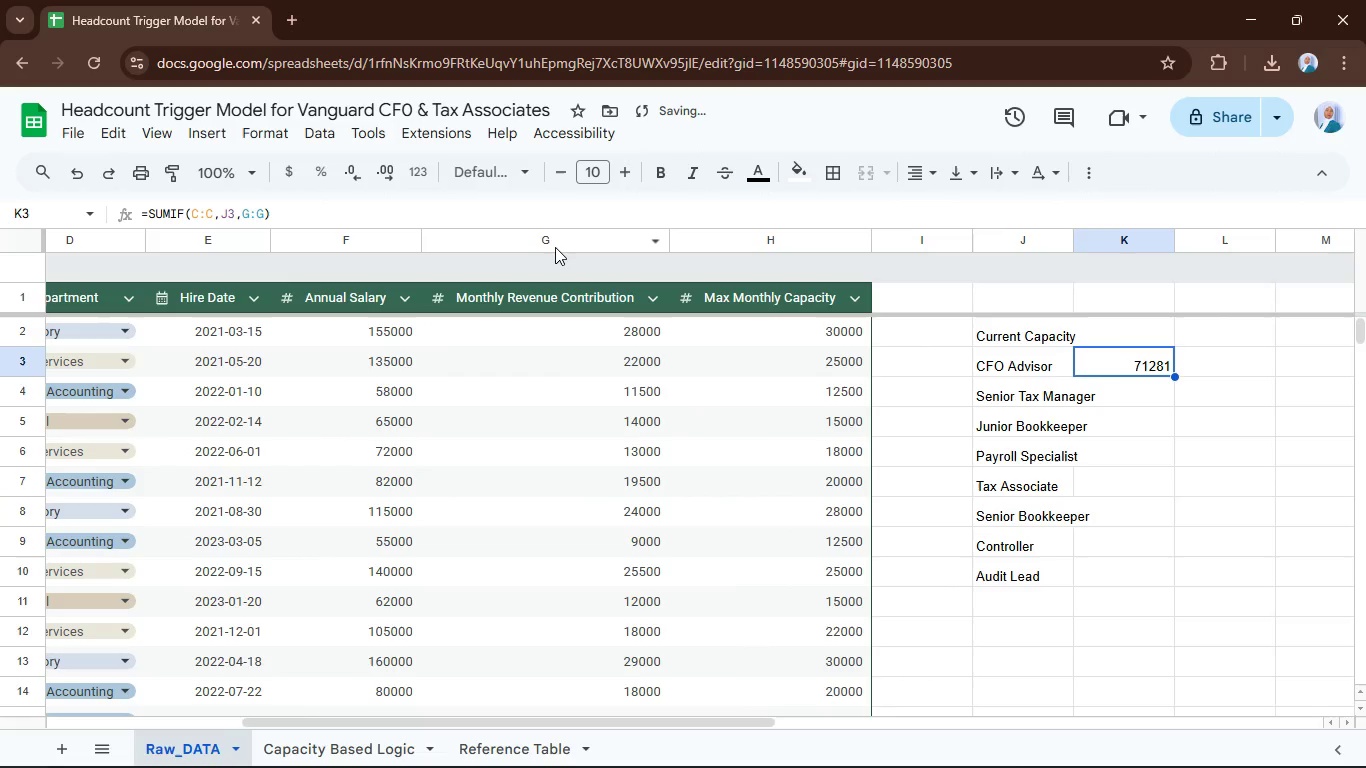 
key(Shift+ShiftRight)
 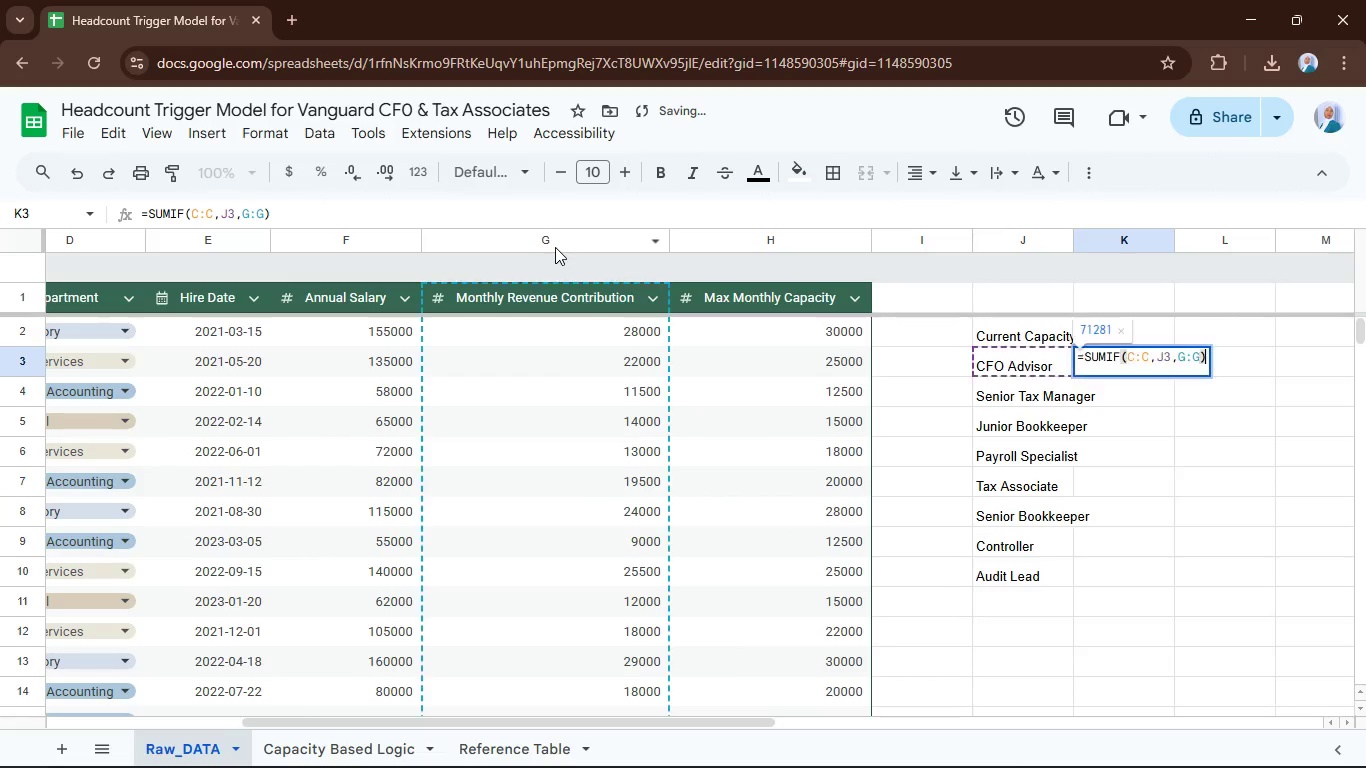 
key(Enter)
 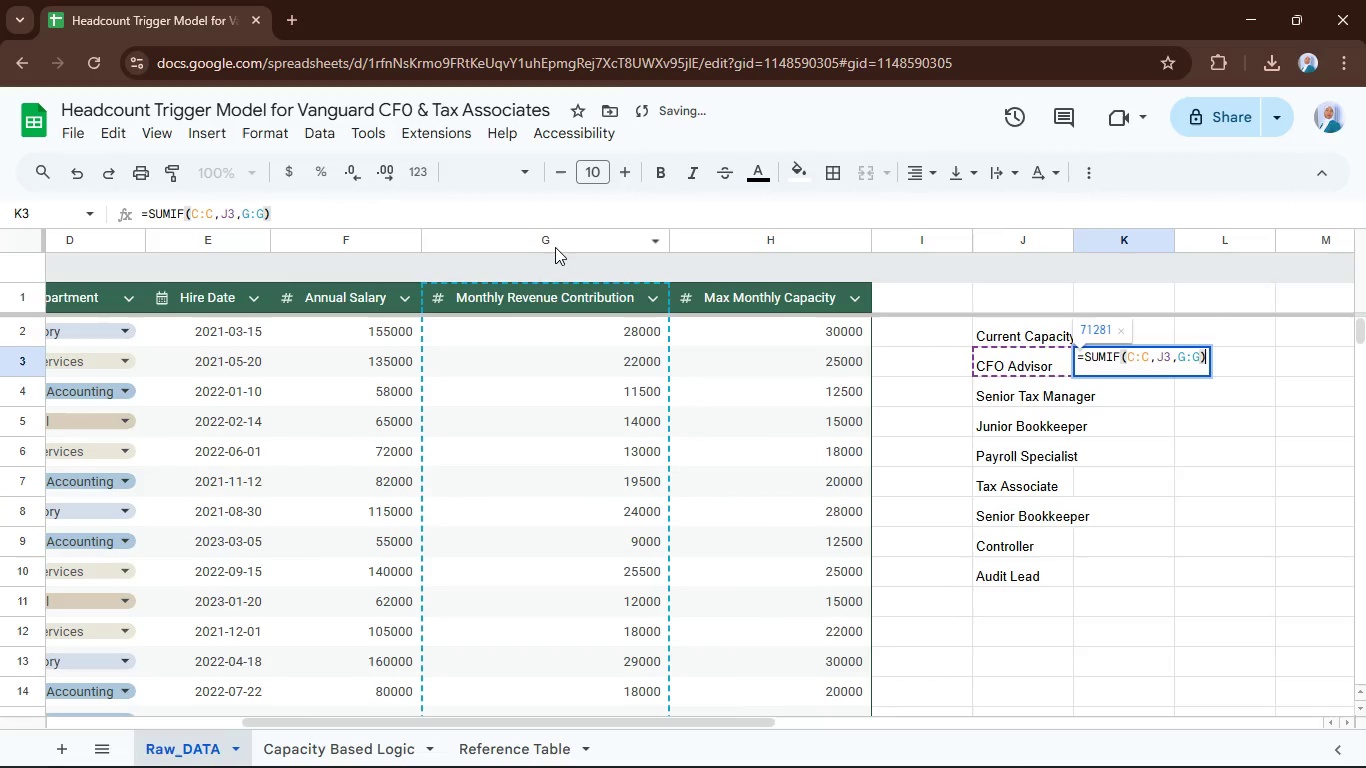 
hold_key(key=ShiftRight, duration=0.33)
 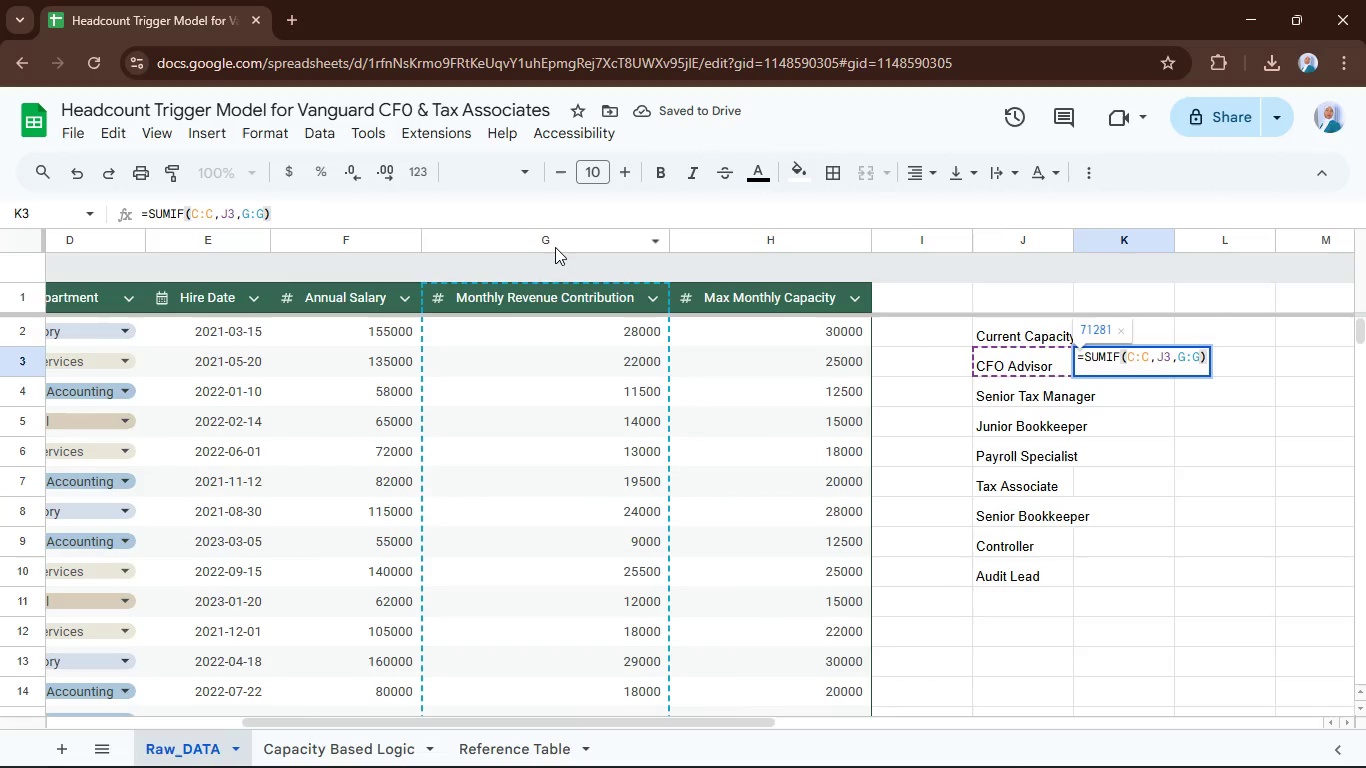 
key(Space)
 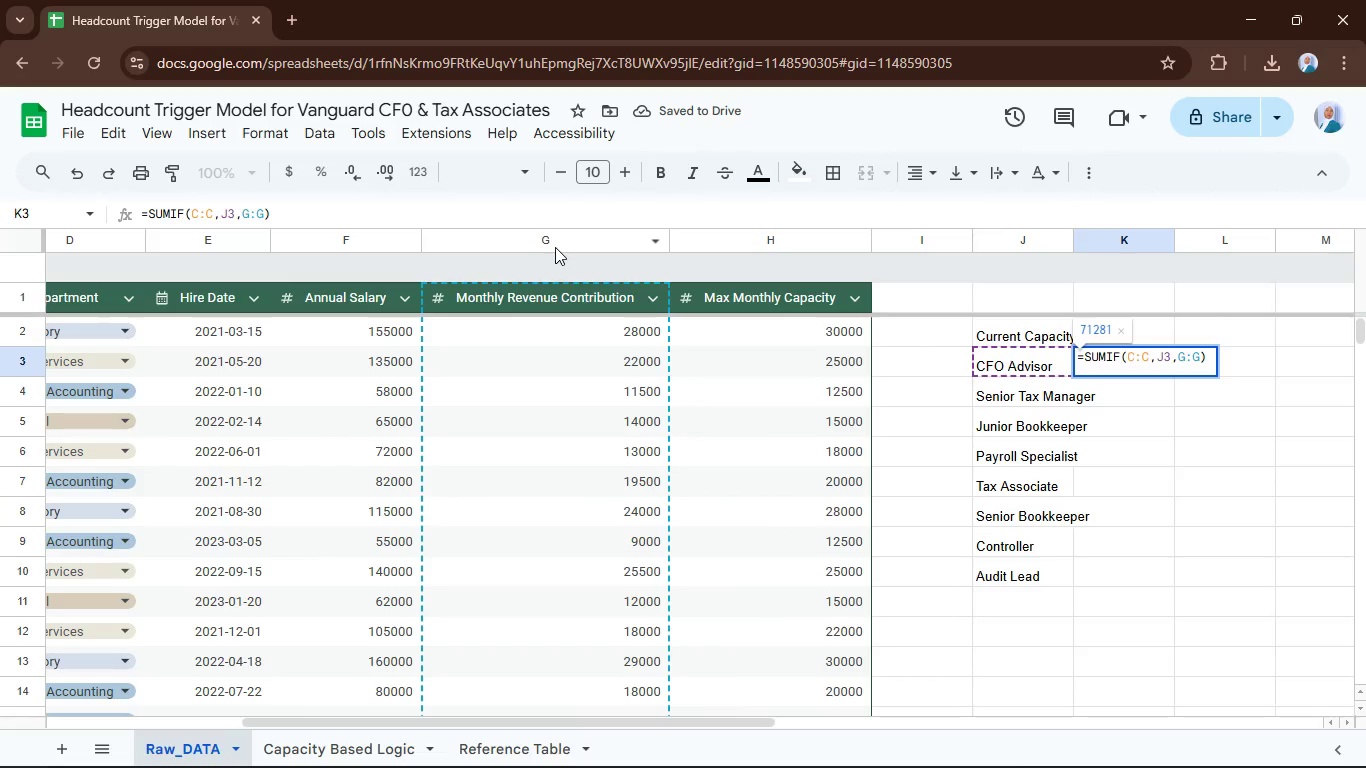 
key(Slash)
 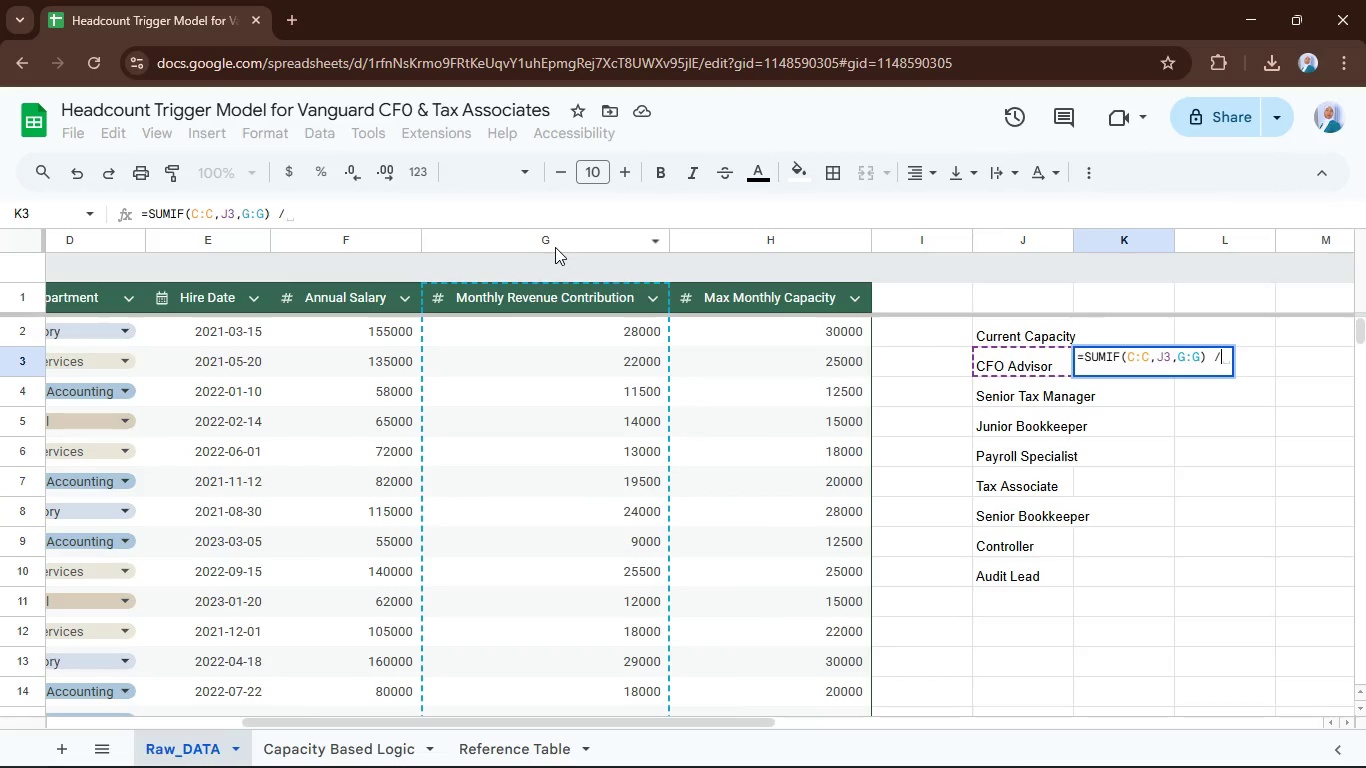 
key(Space)
 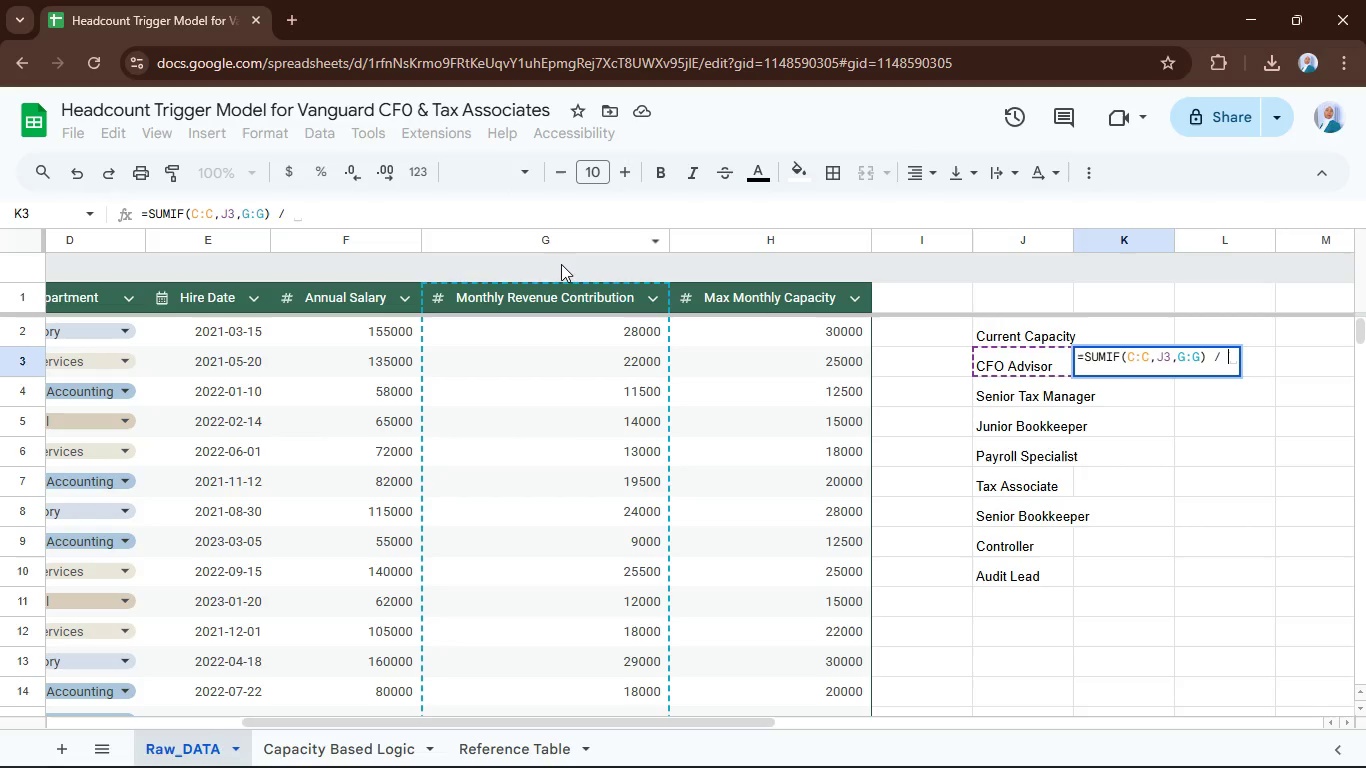 
type(countif)
key(Tab)
 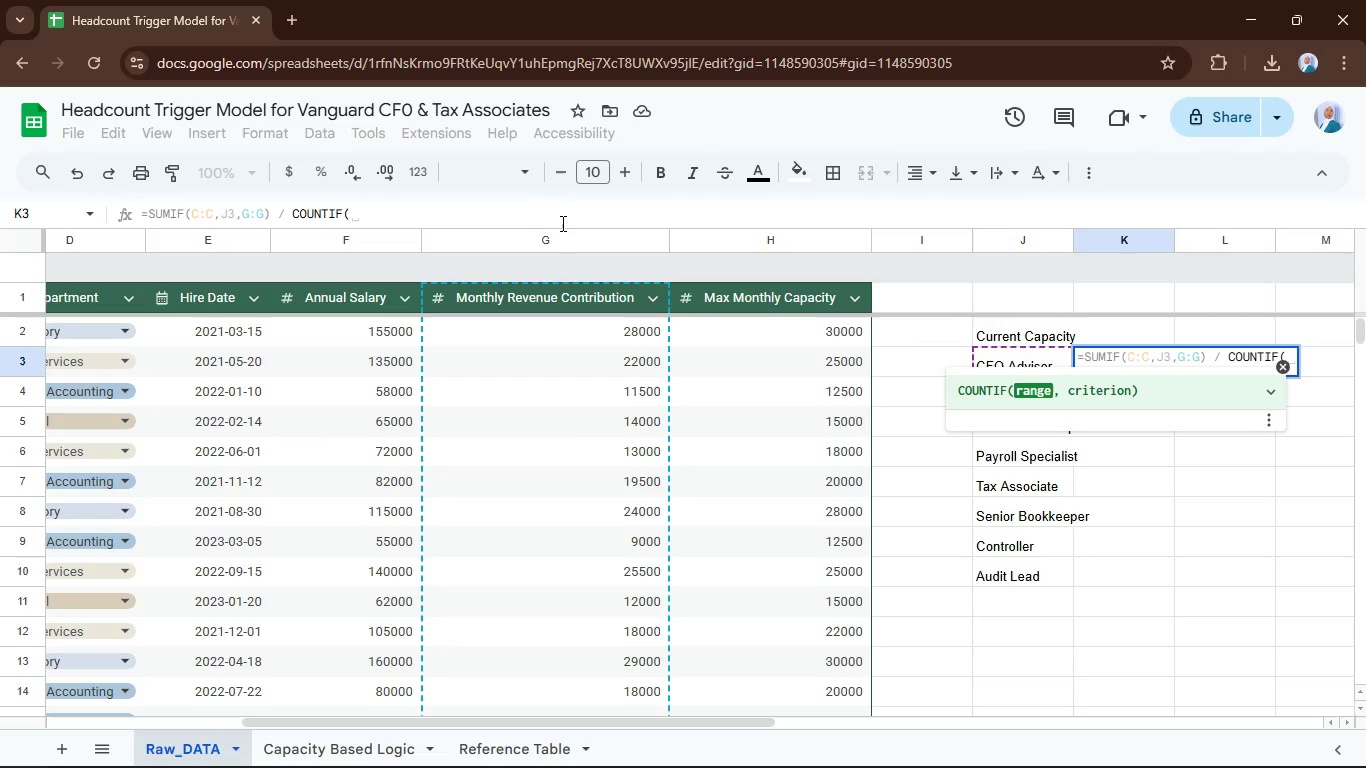 
mouse_move([501, 437])
 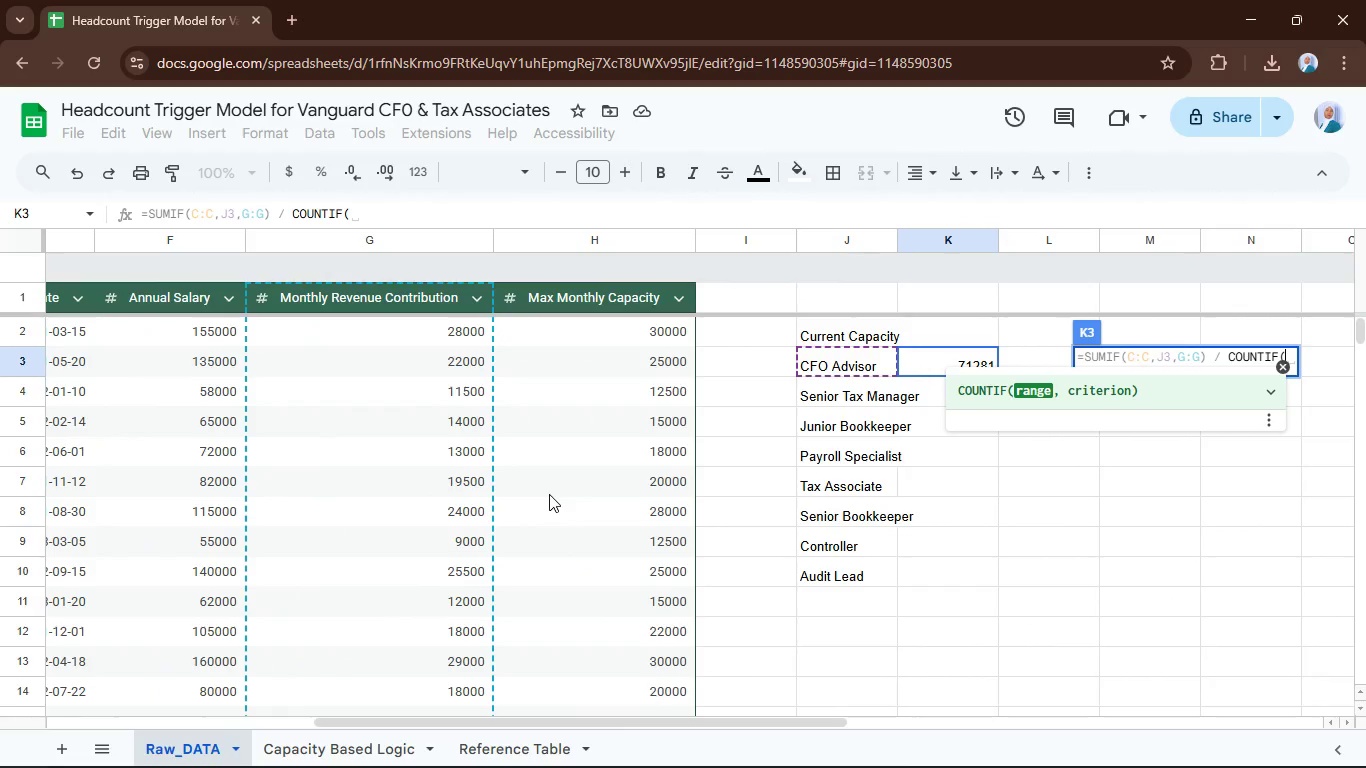 
wait(7.87)
 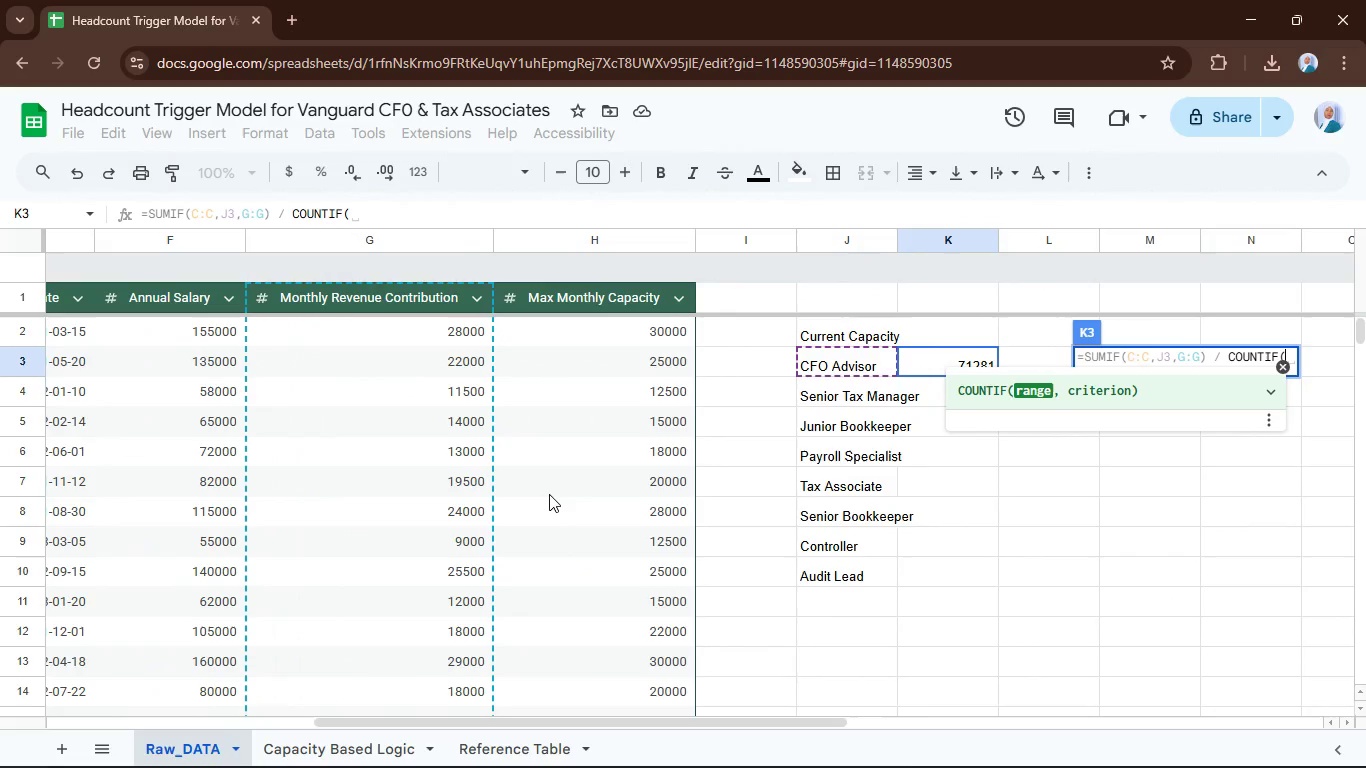 
key(Backspace)
key(Backspace)
key(Backspace)
key(Backspace)
key(Backspace)
key(Backspace)
key(Backspace)
key(Backspace)
type(countu)
key(Backspace)
key(Backspace)
 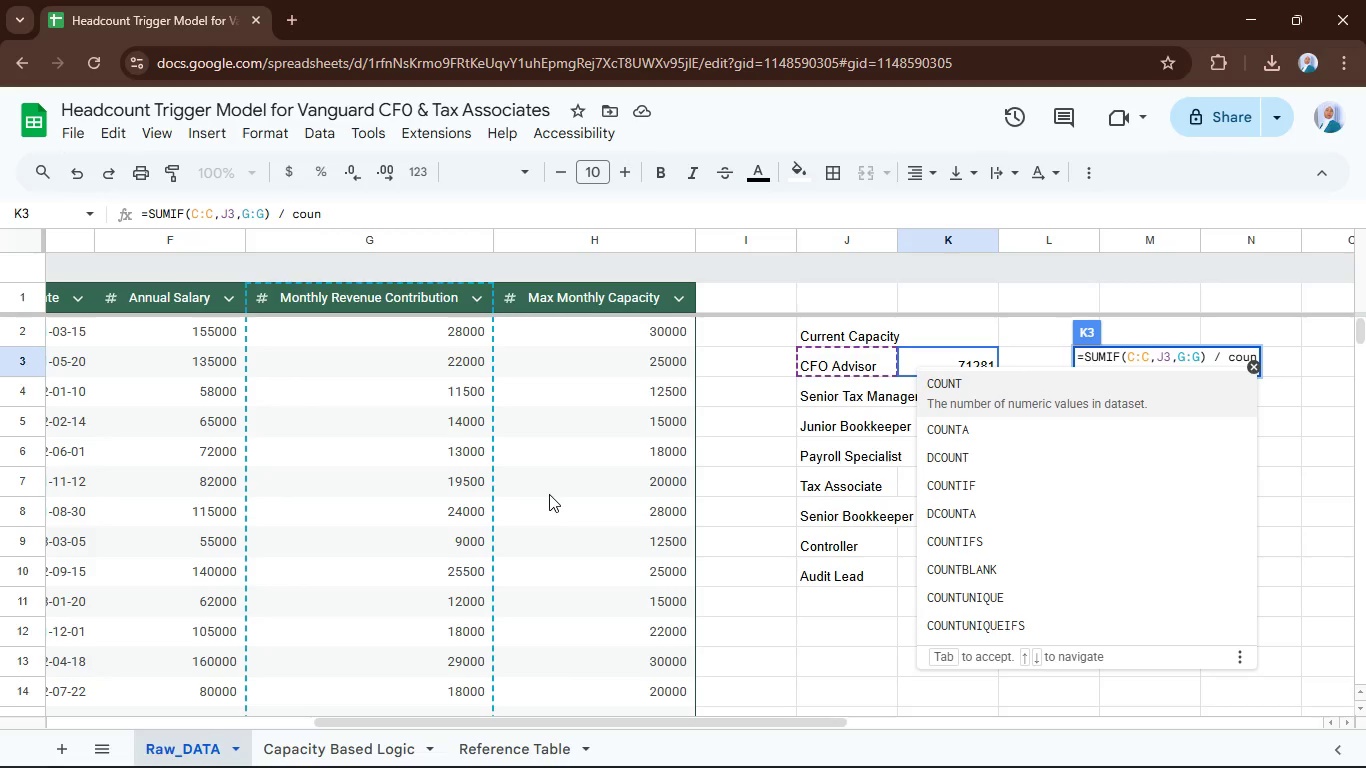 
wait(7.91)
 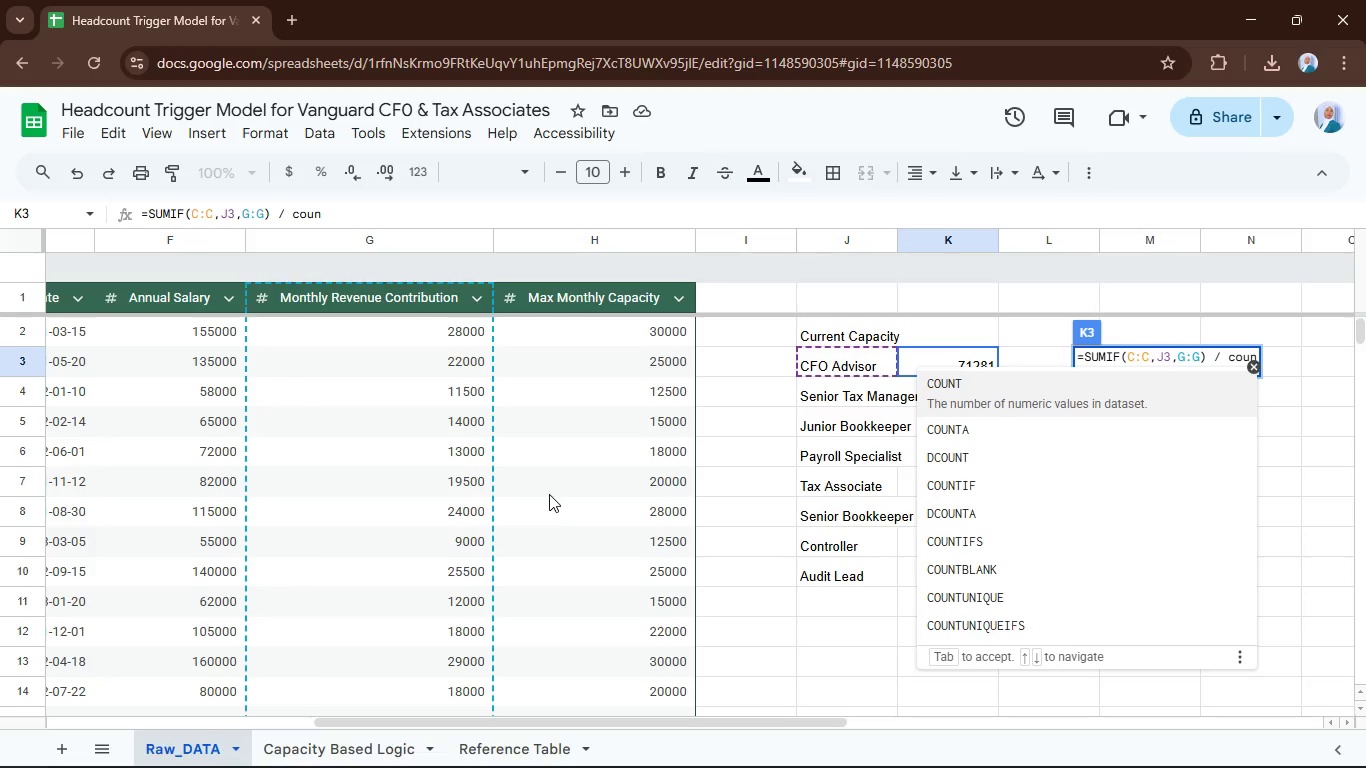 
key(Delete)
 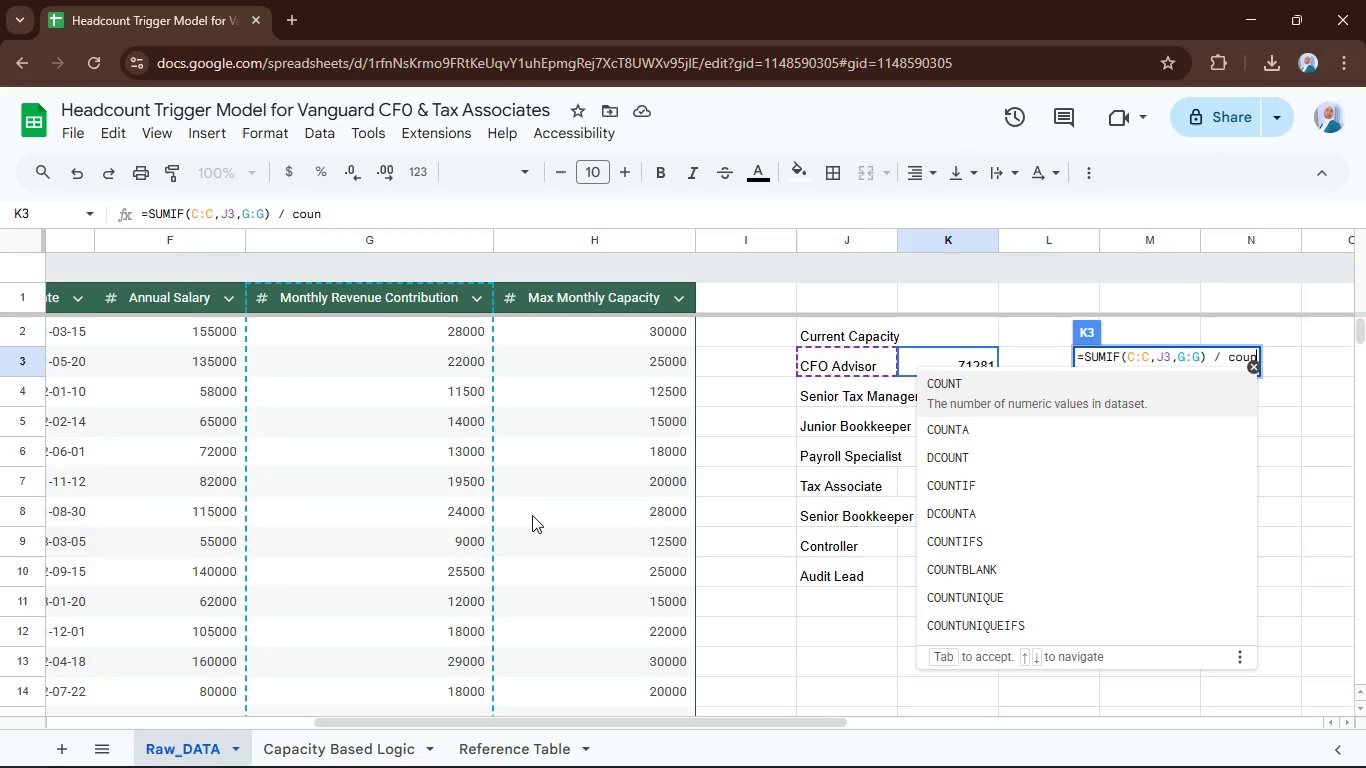 
key(Delete)
 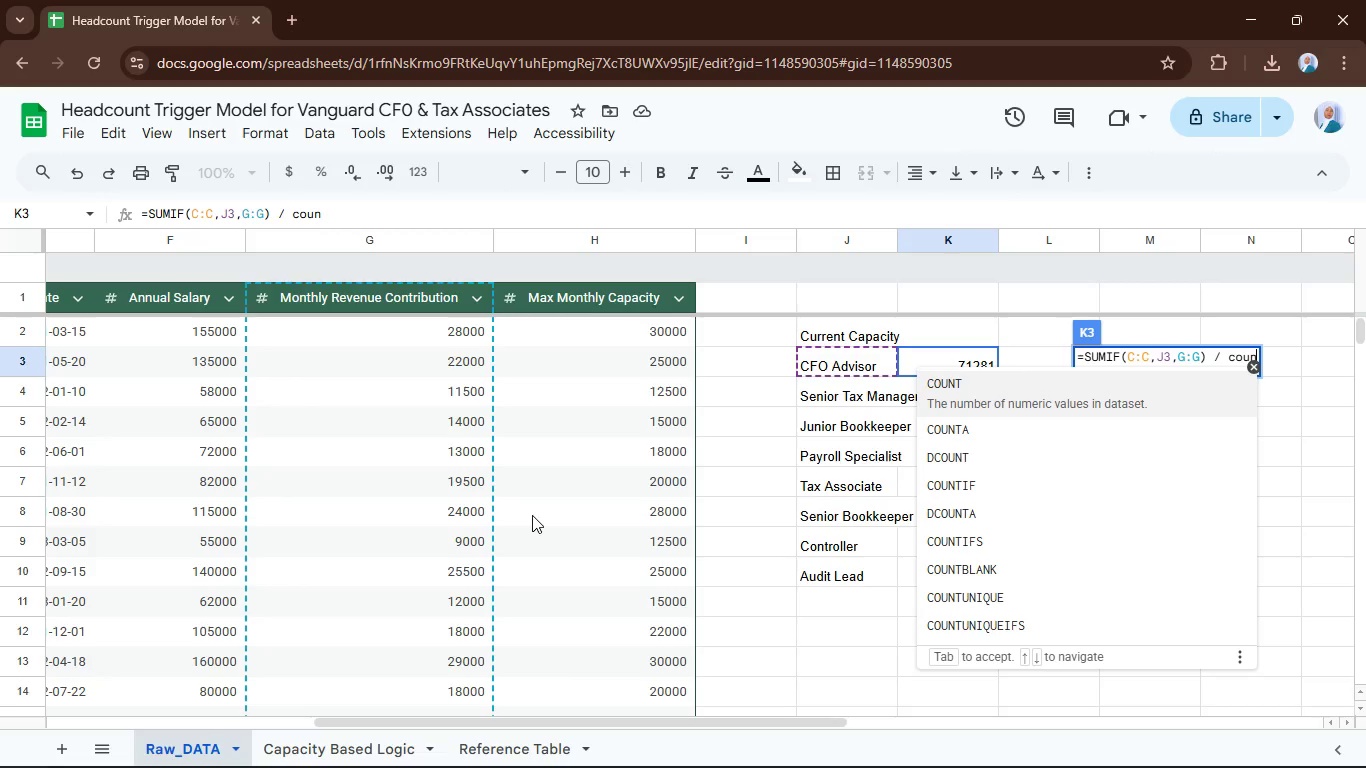 
key(Backspace)
 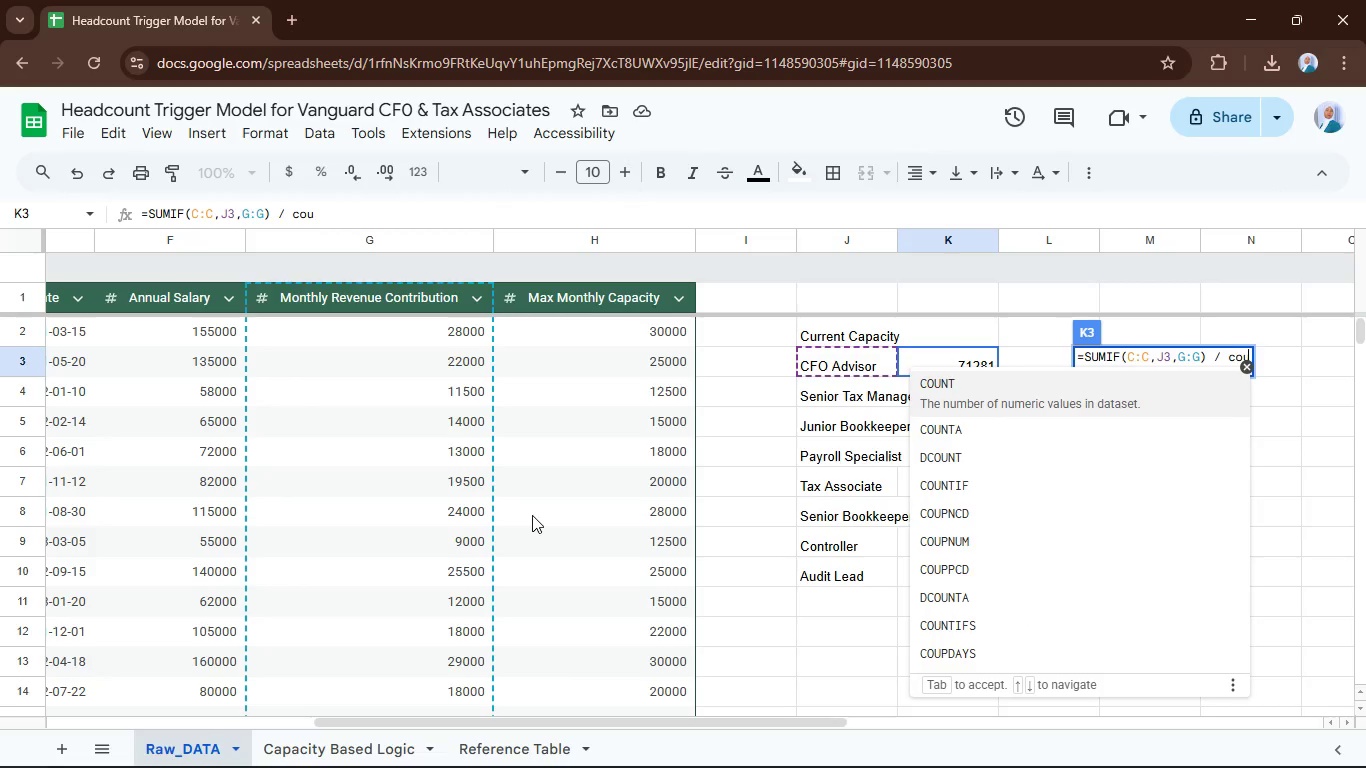 
key(Backspace)
 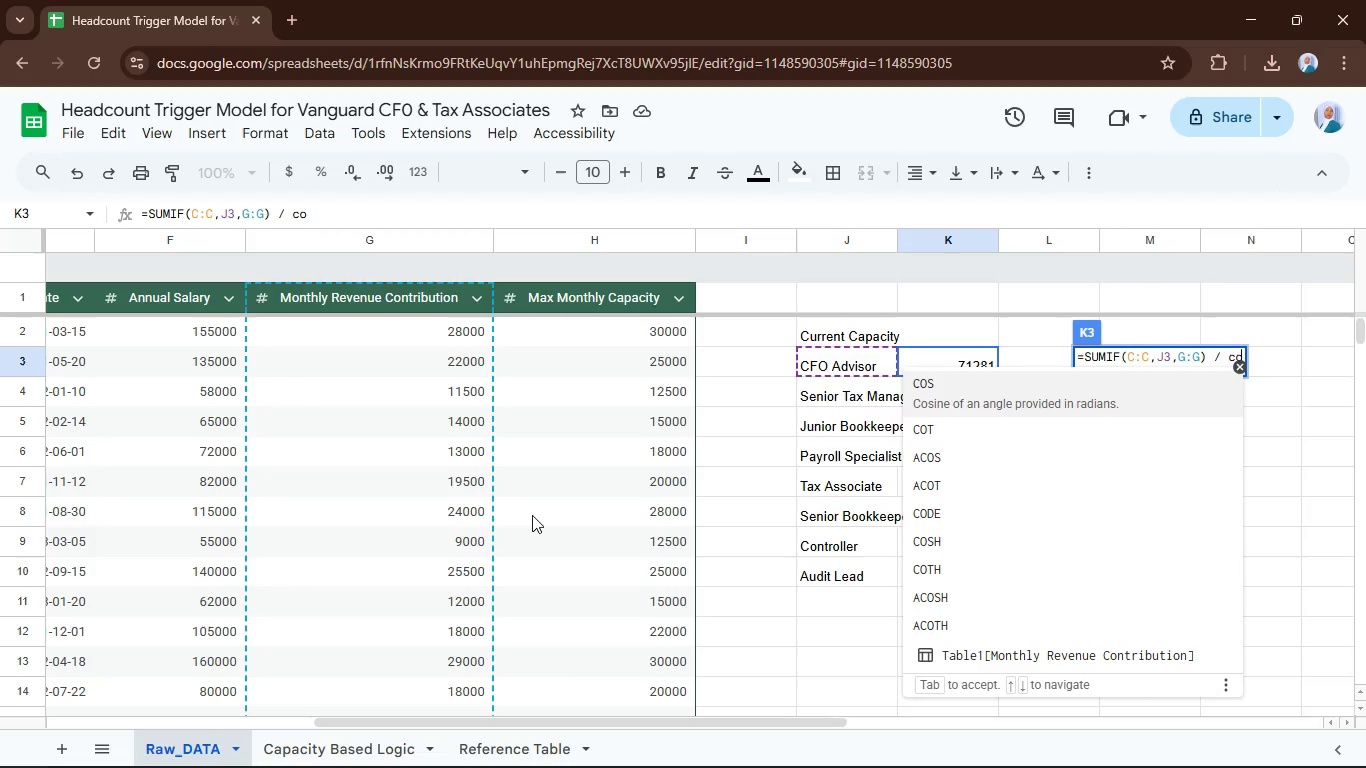 
key(Backspace)
 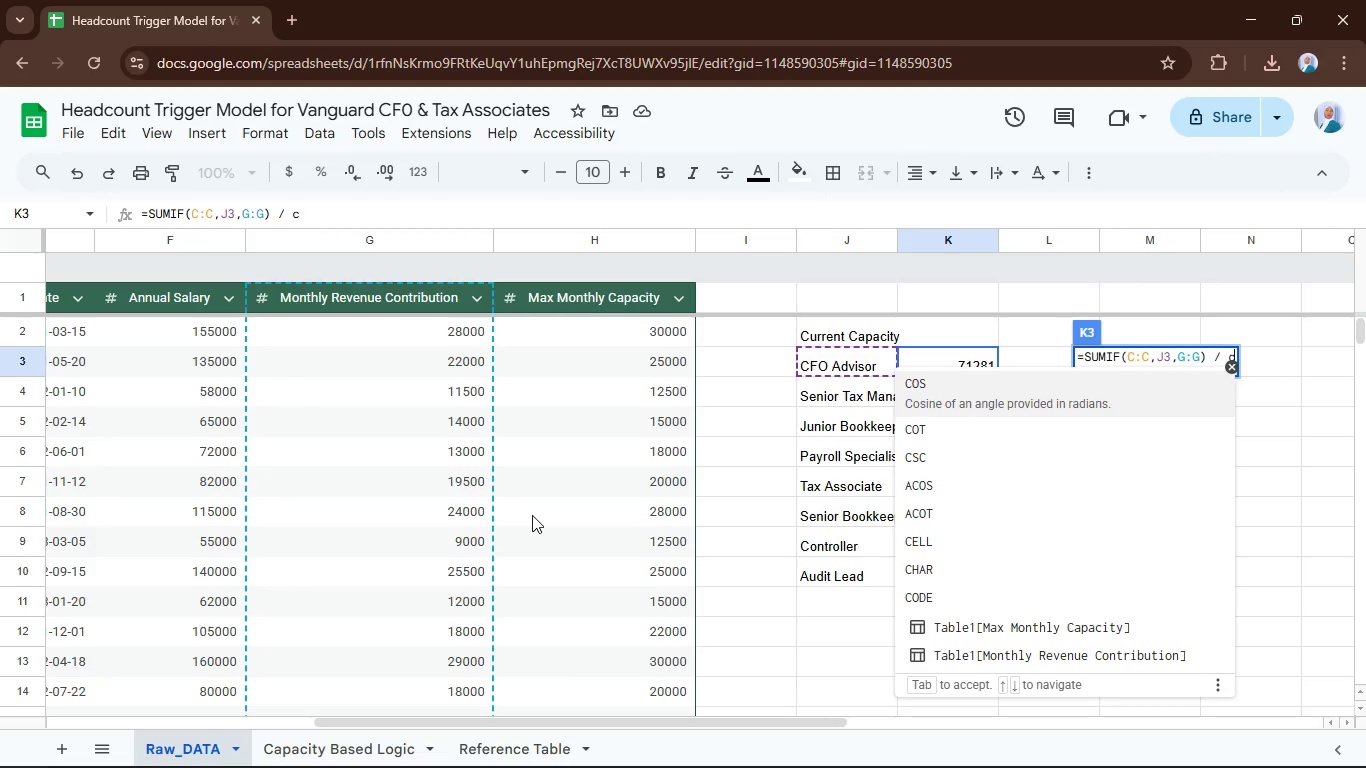 
key(Backspace)
 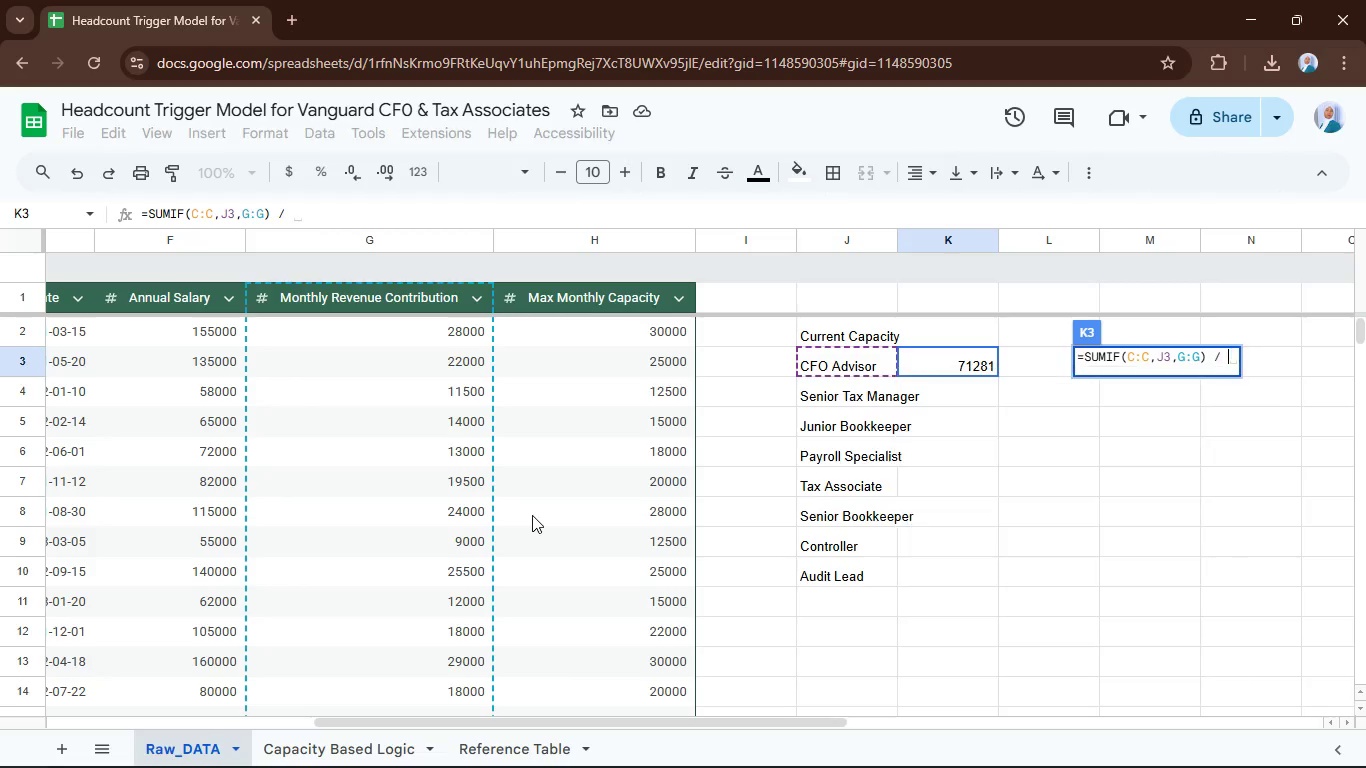 
key(Backspace)
 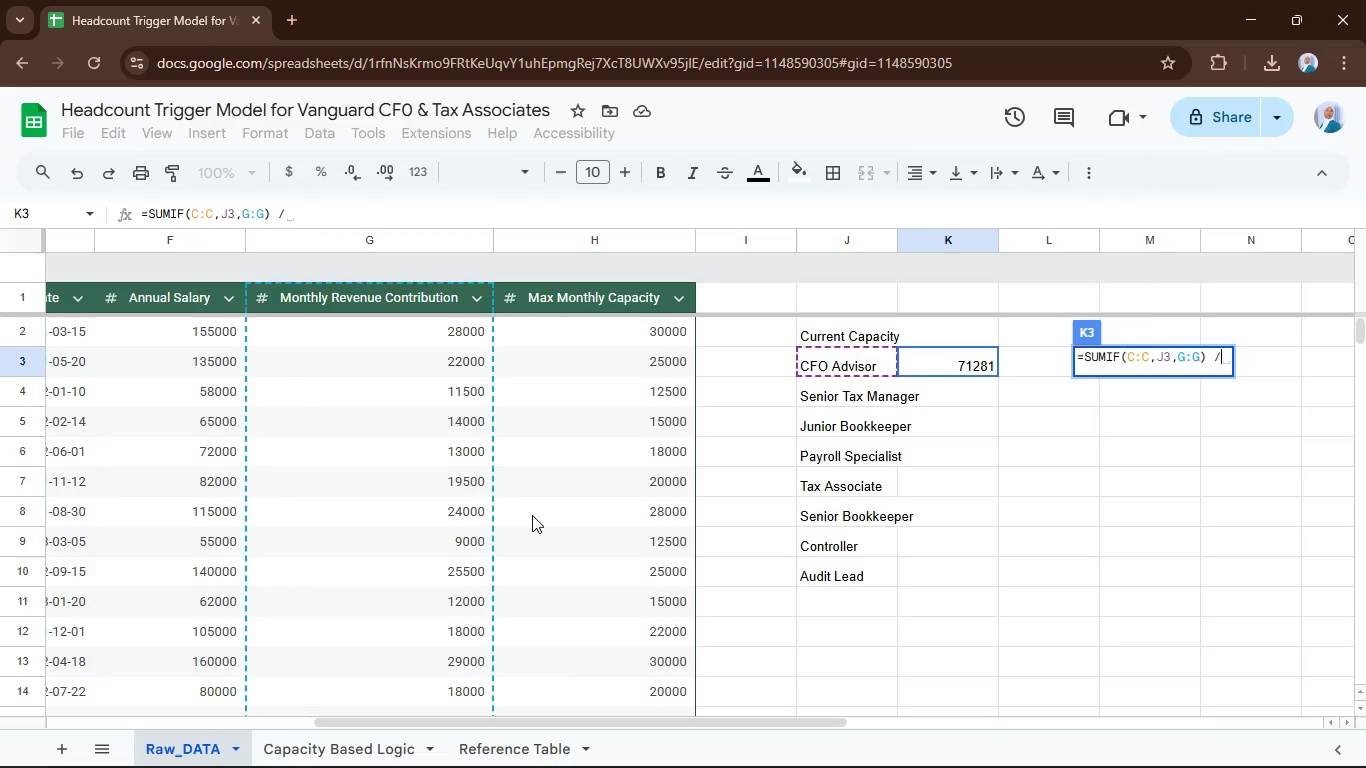 
key(Backspace)
 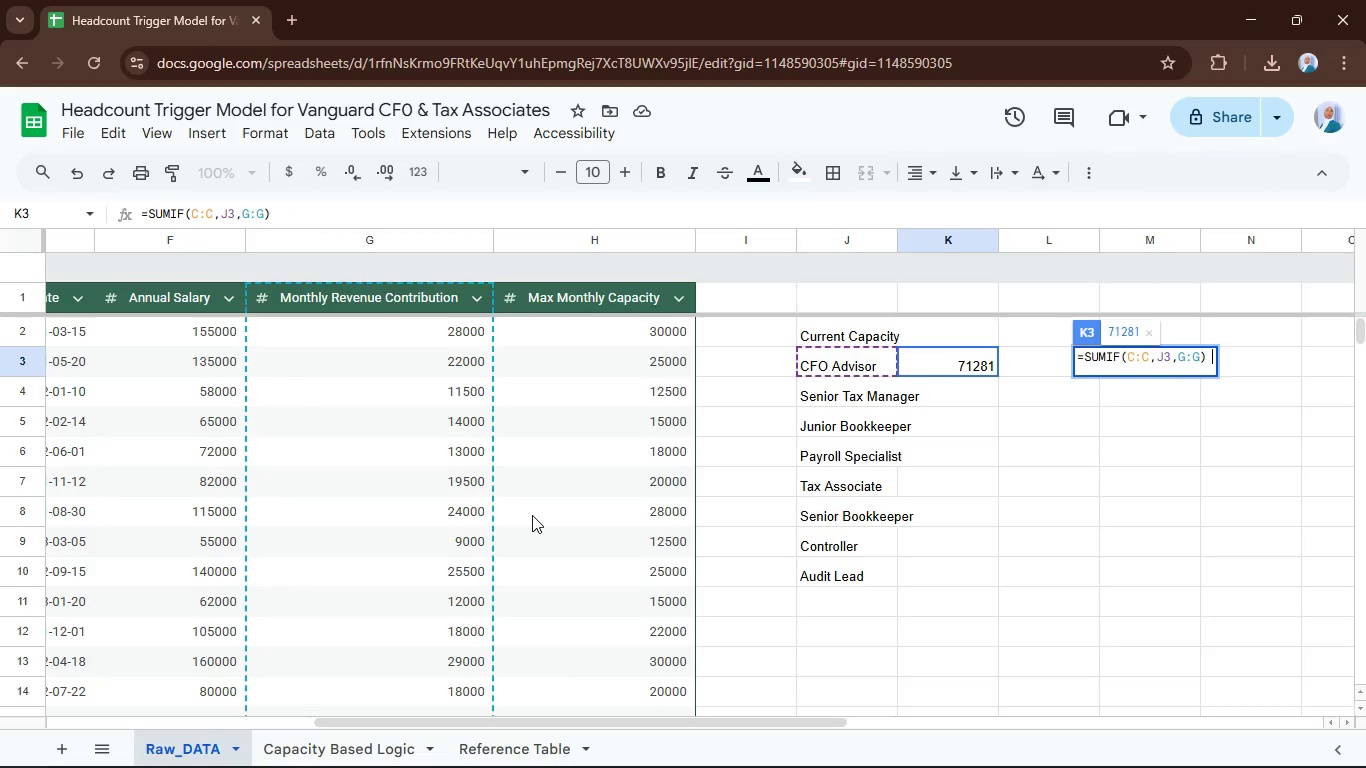 
key(Backspace)
 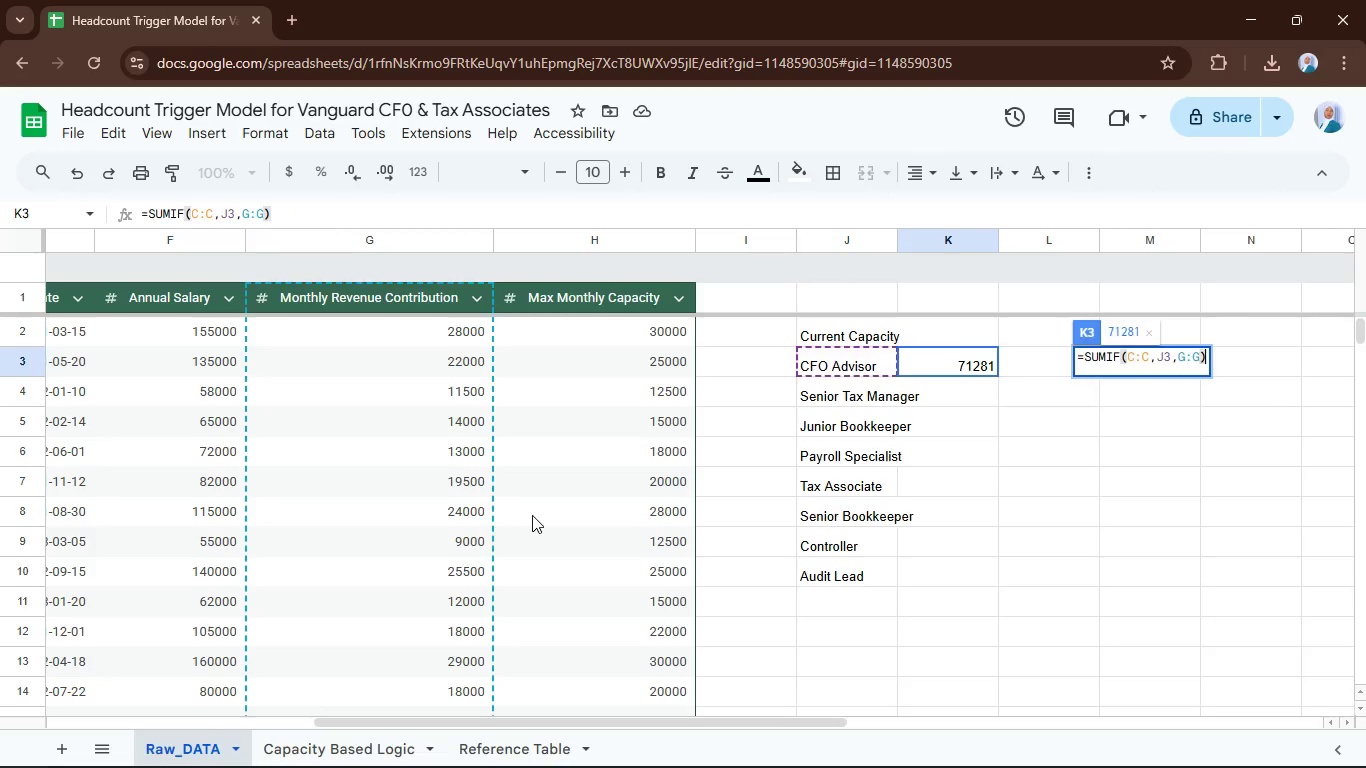 
key(Enter)
 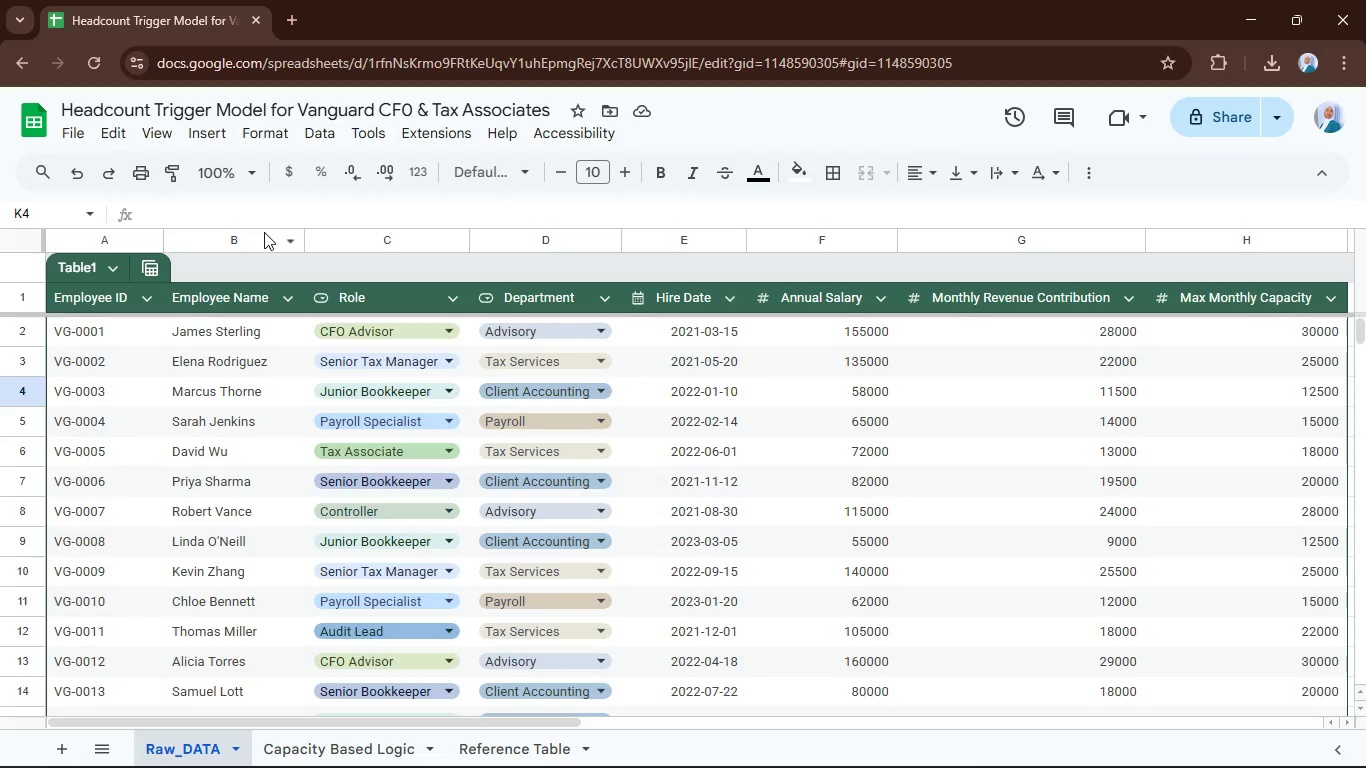 
wait(6.98)
 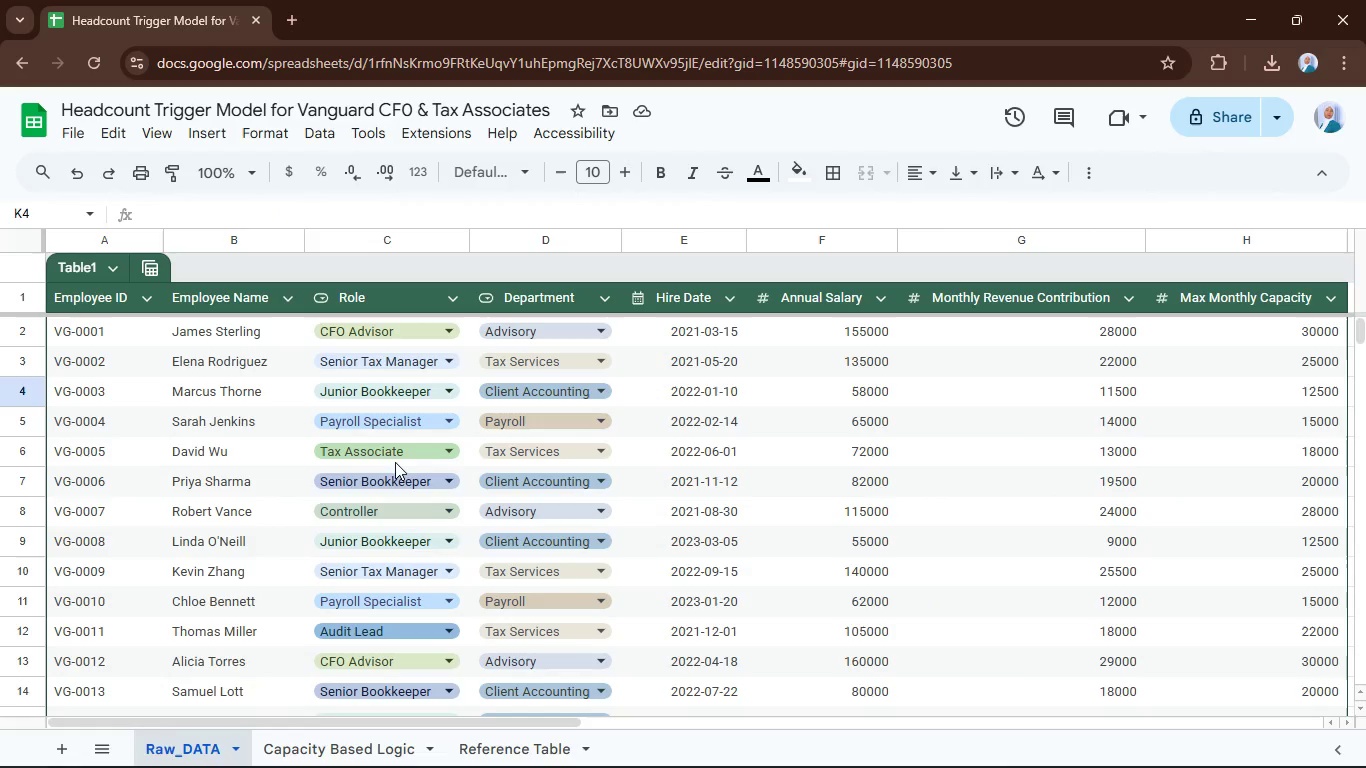 
left_click([454, 296])
 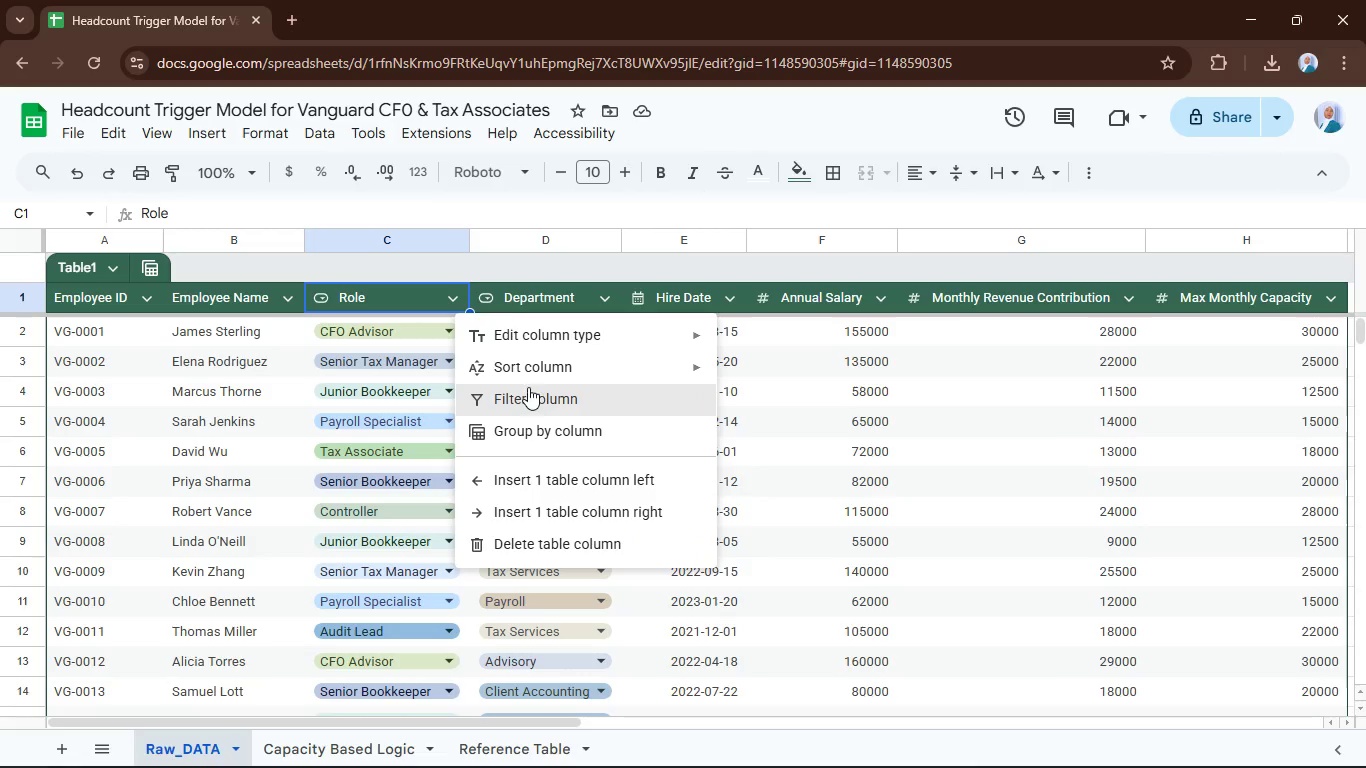 
left_click([526, 386])
 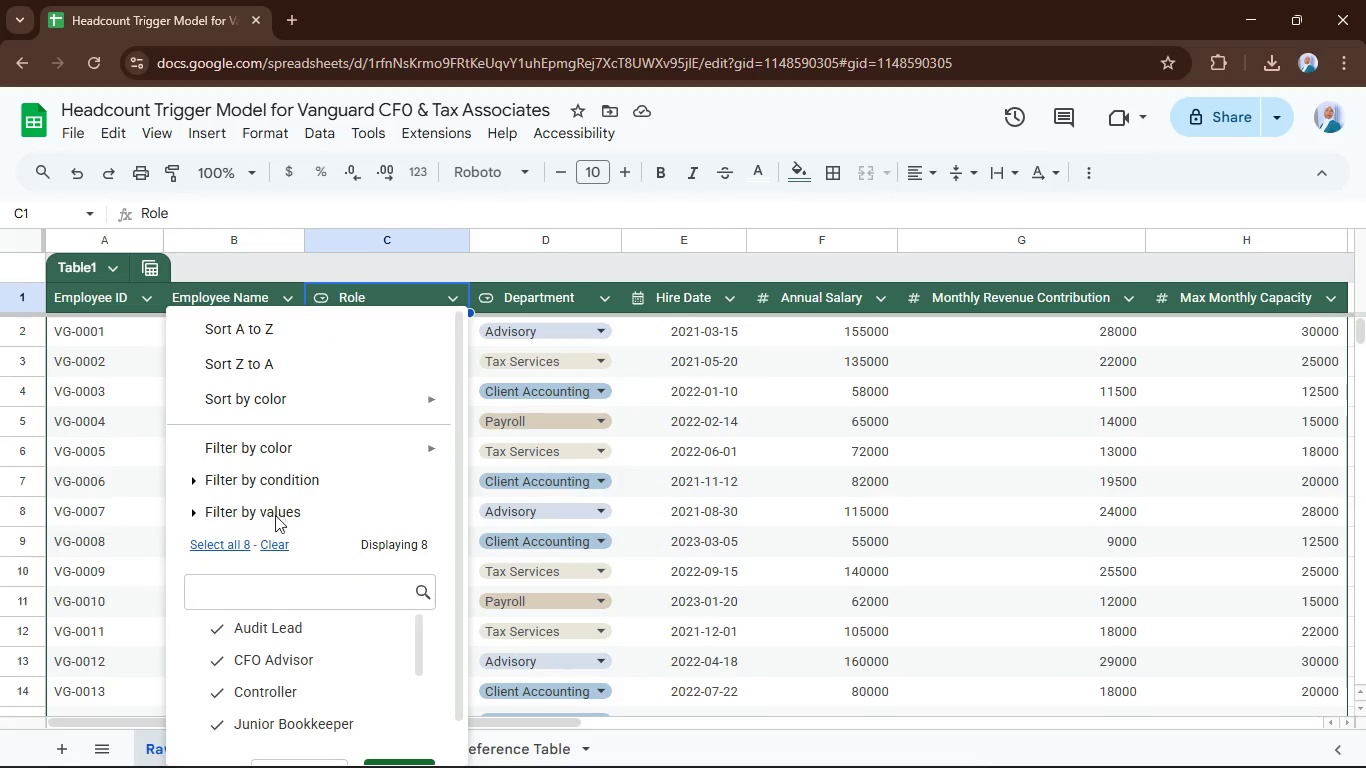 
left_click([268, 549])
 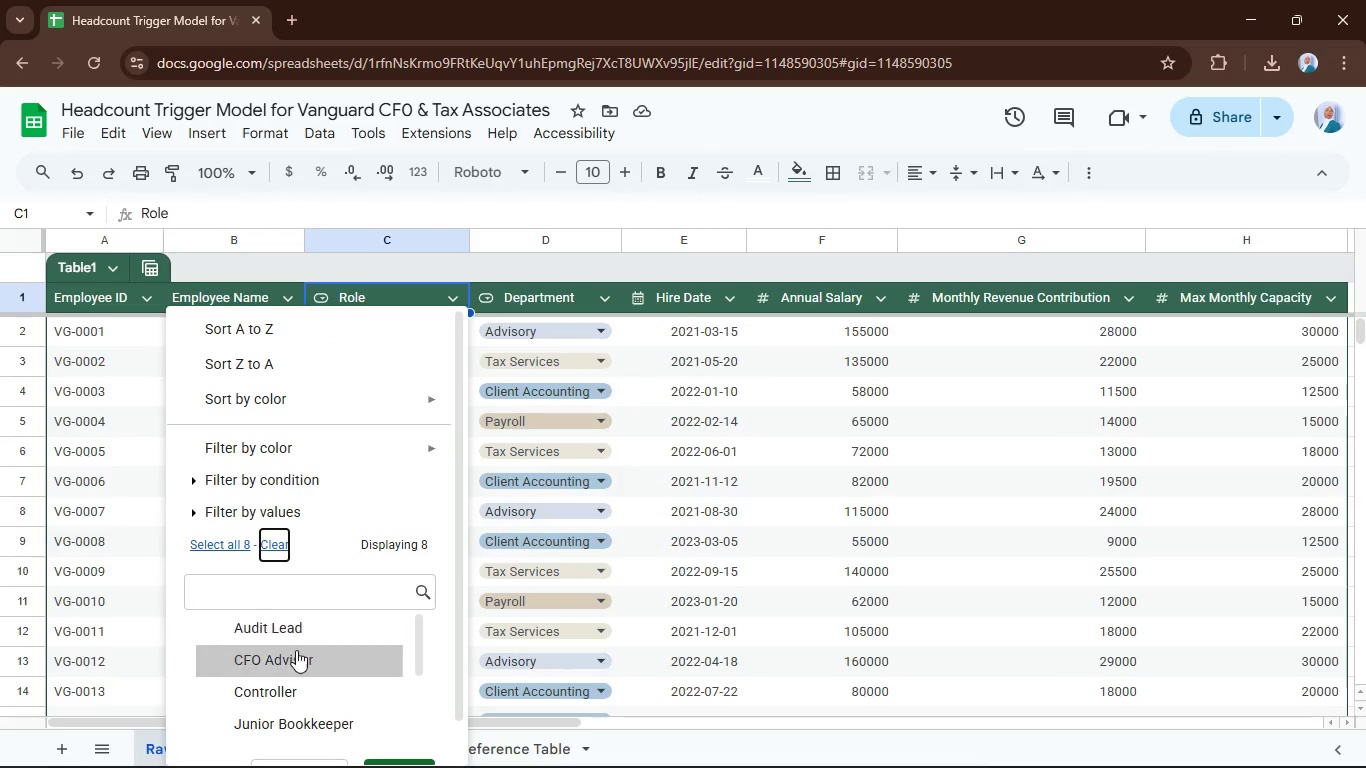 
left_click([298, 667])
 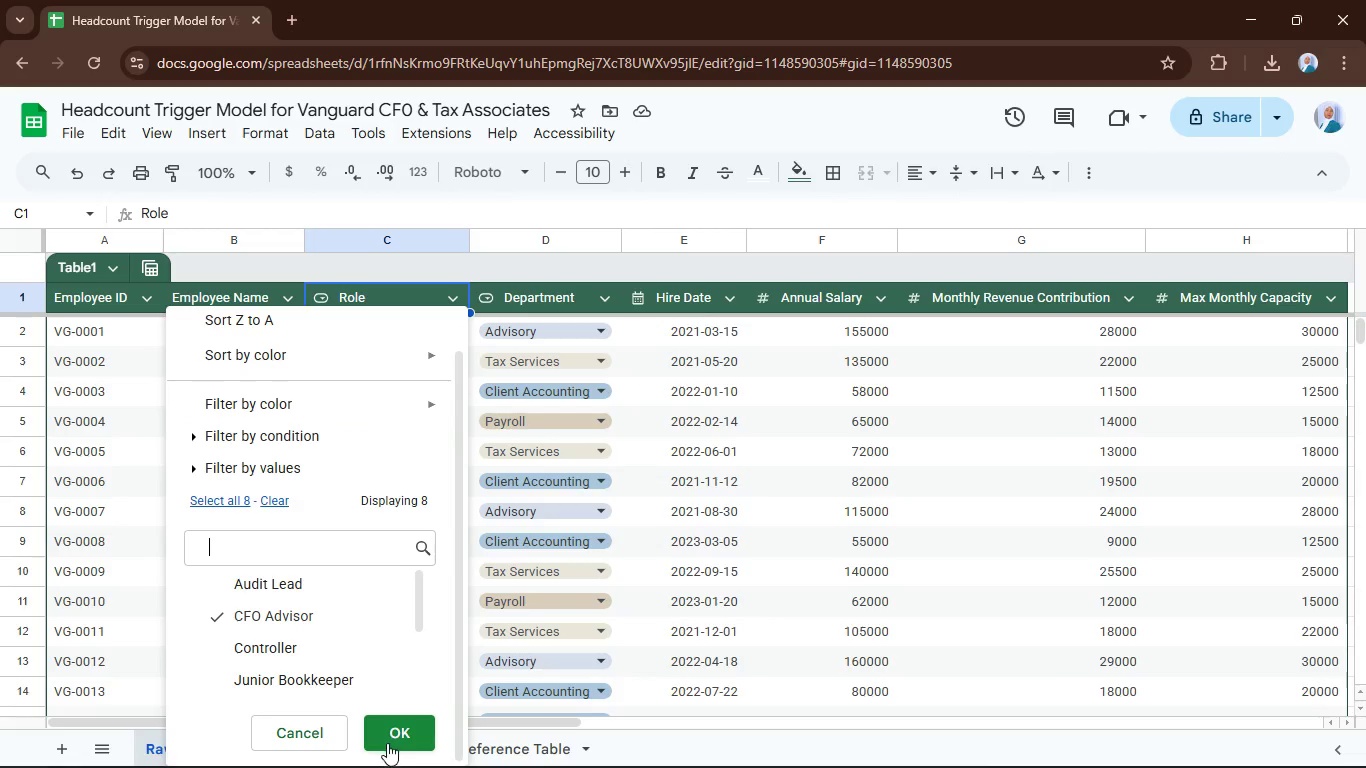 
left_click([390, 734])
 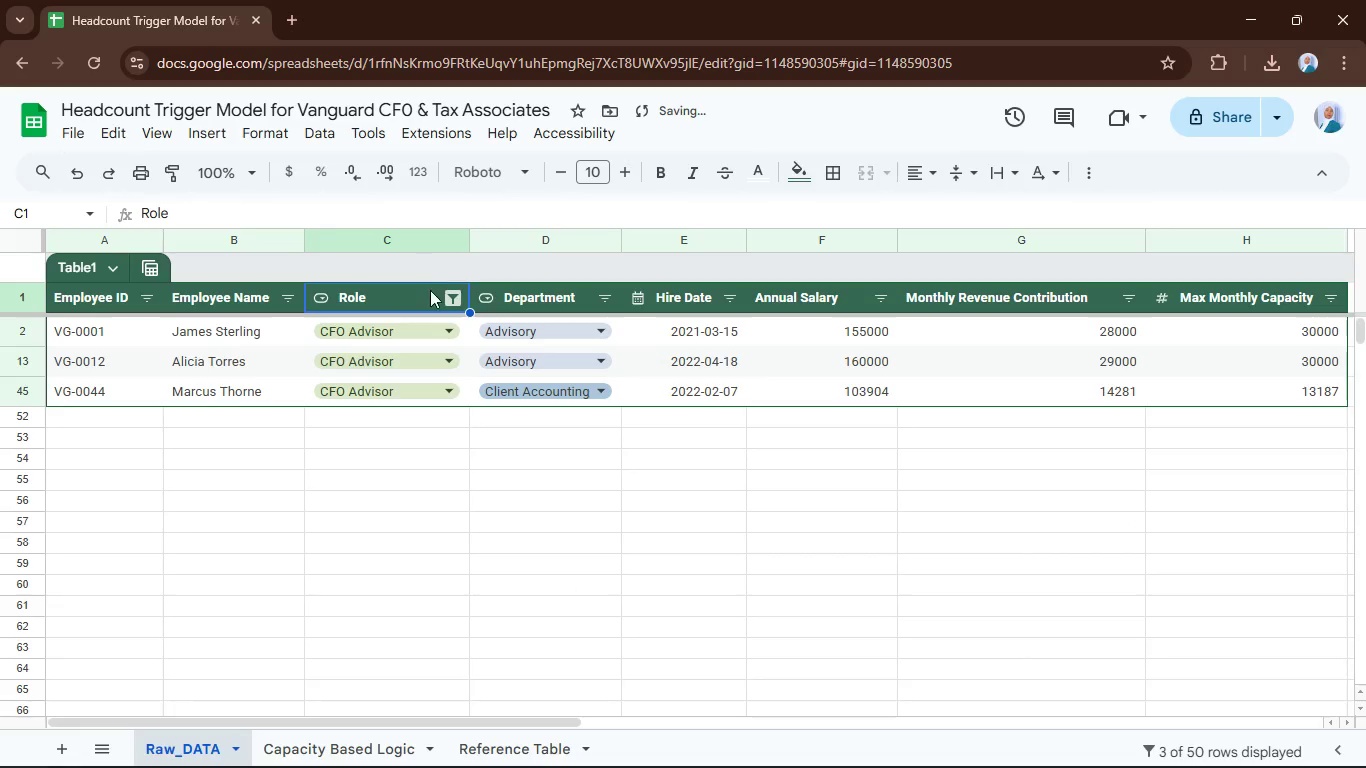 
left_click([457, 295])
 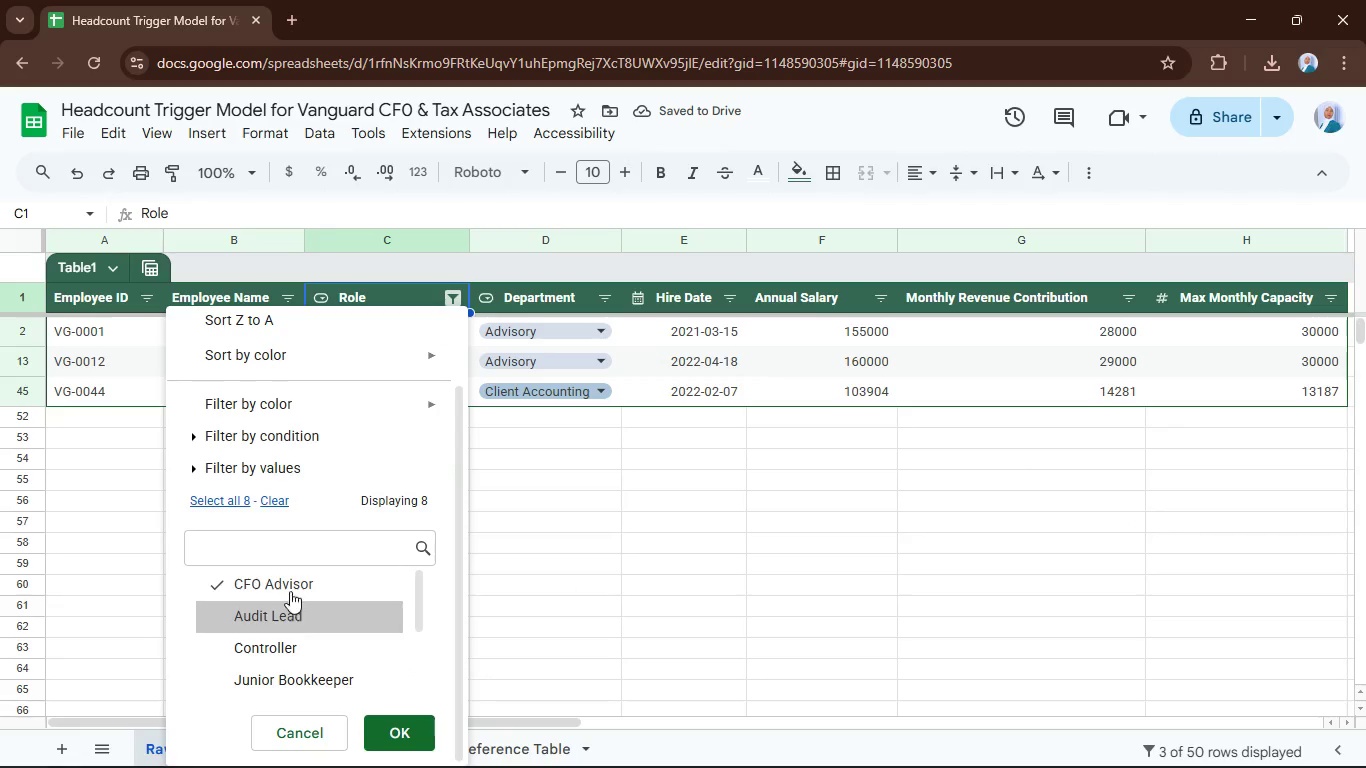 
left_click_drag(start_coordinate=[289, 582], to_coordinate=[240, 582])
 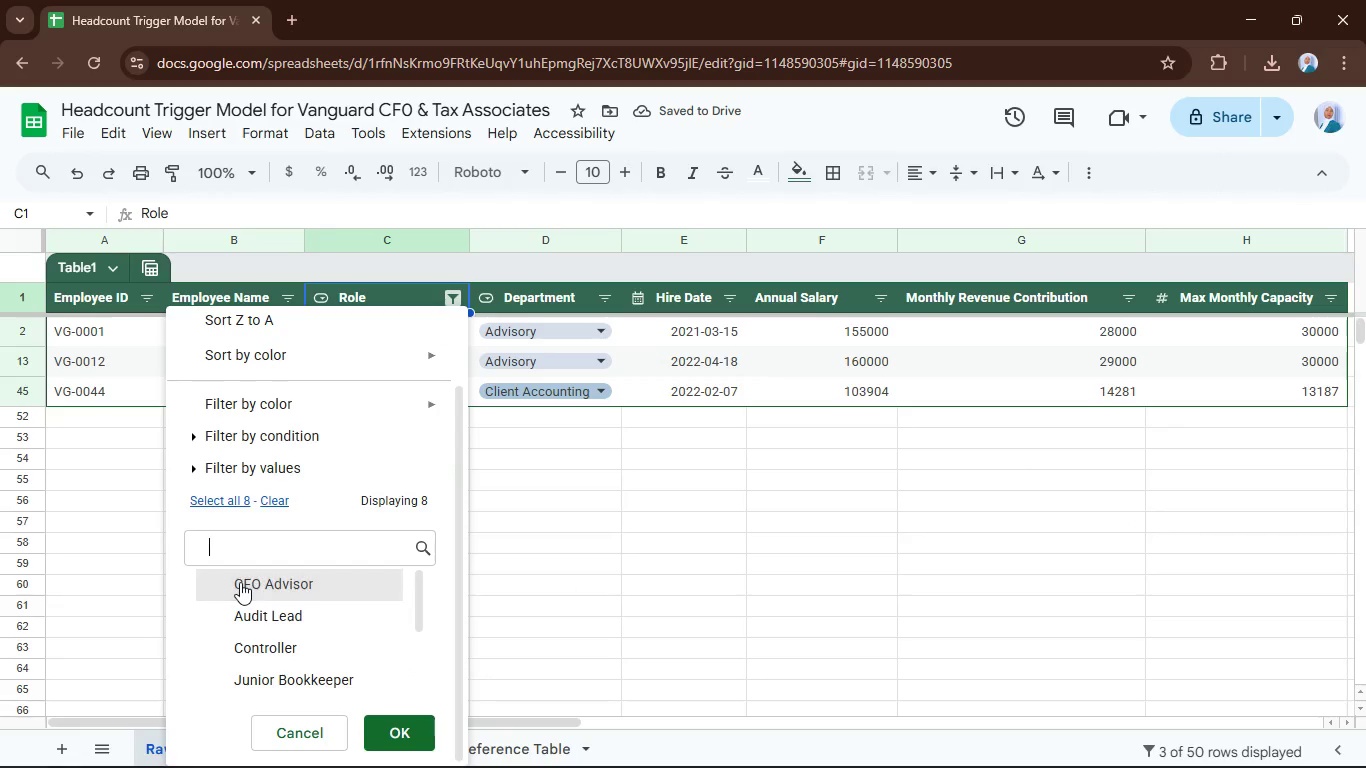 
left_click([240, 582])
 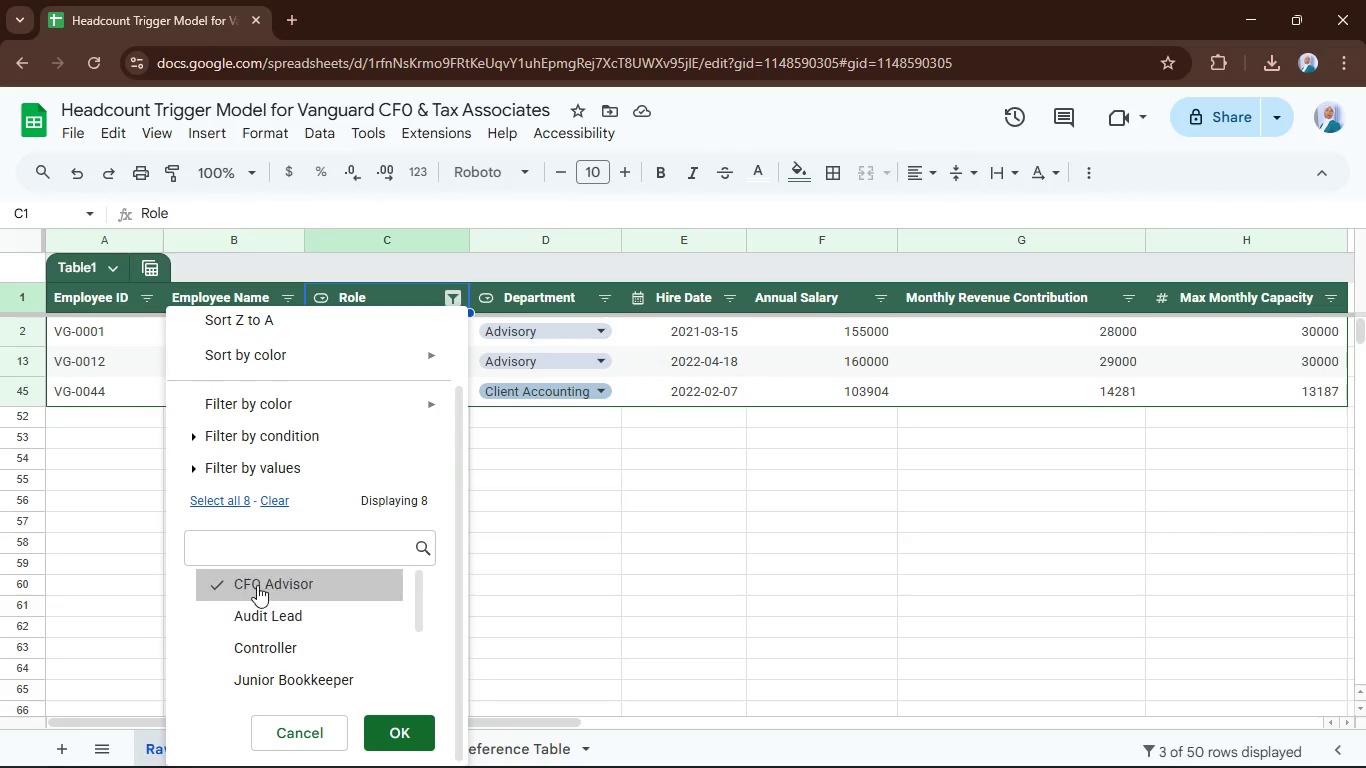 
left_click([257, 584])
 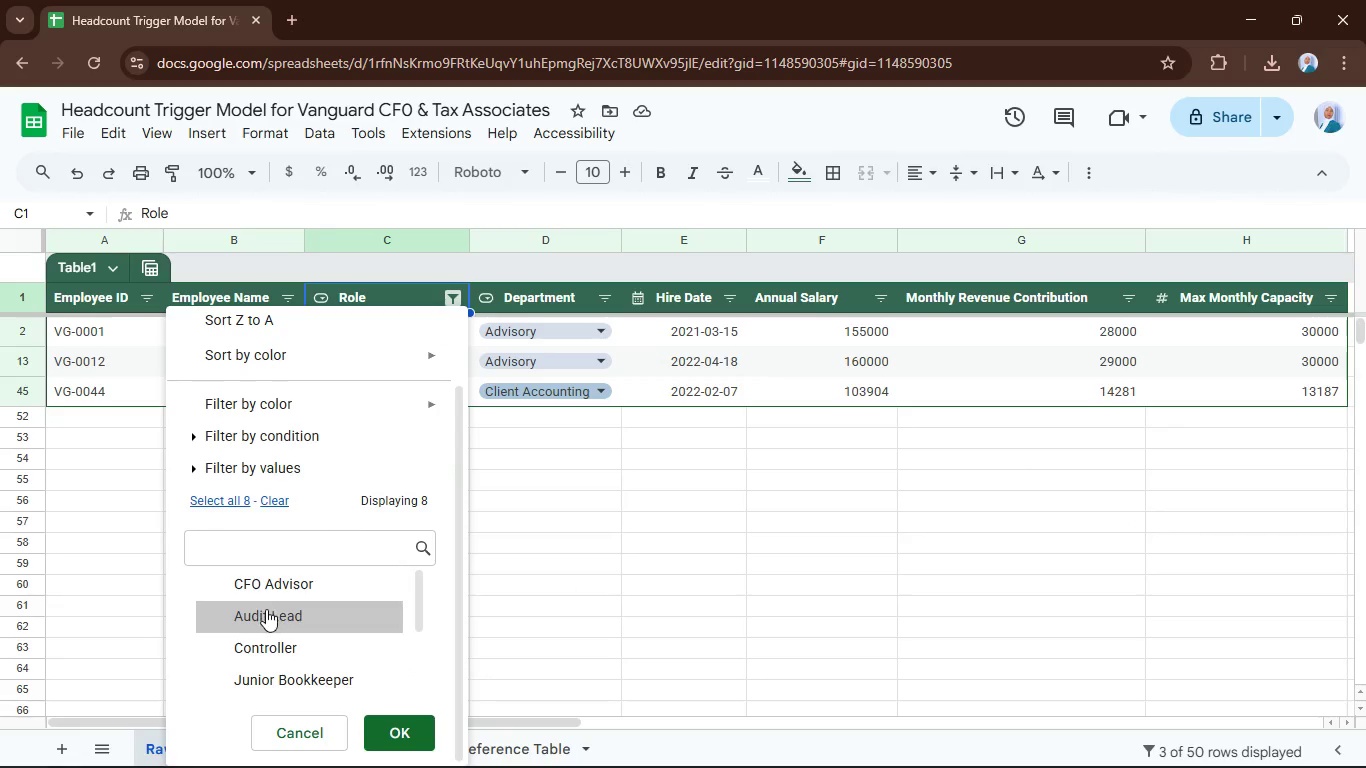 
left_click([266, 609])
 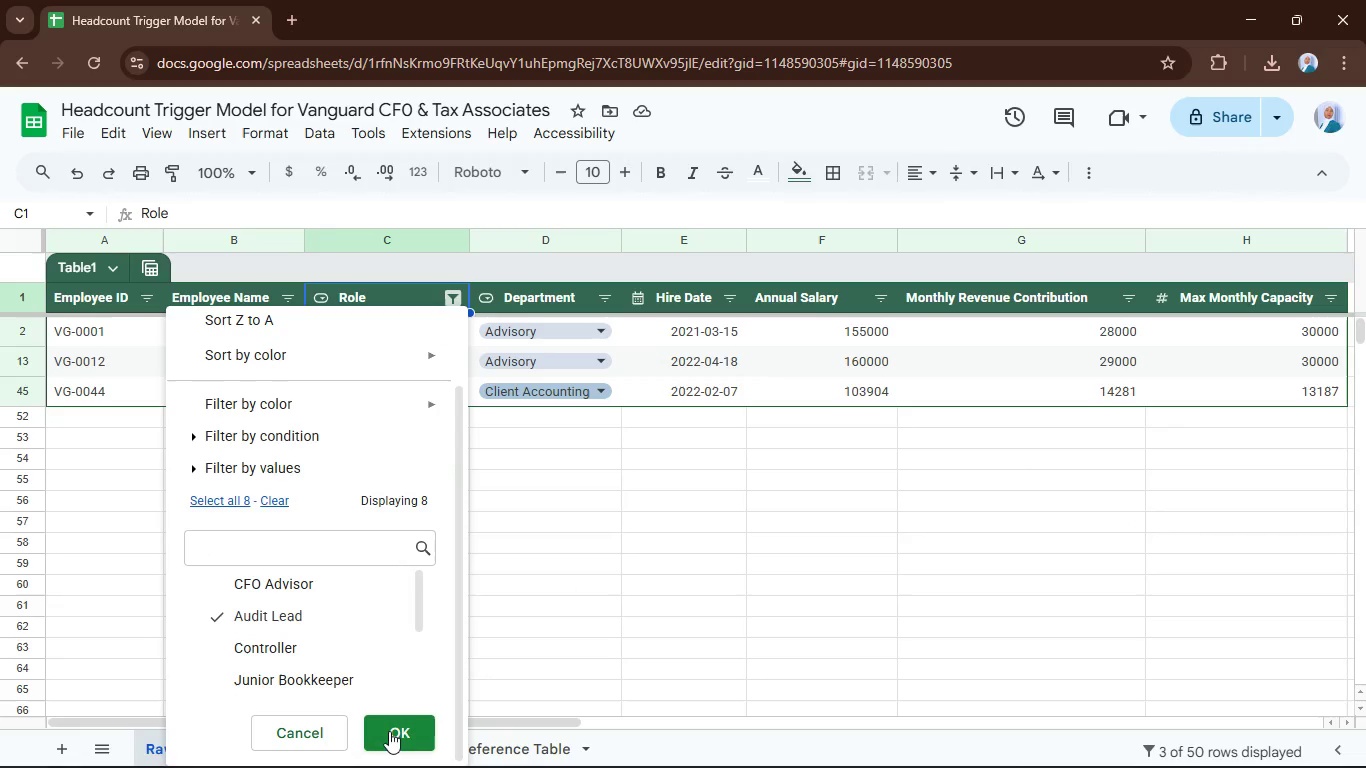 
left_click([390, 734])
 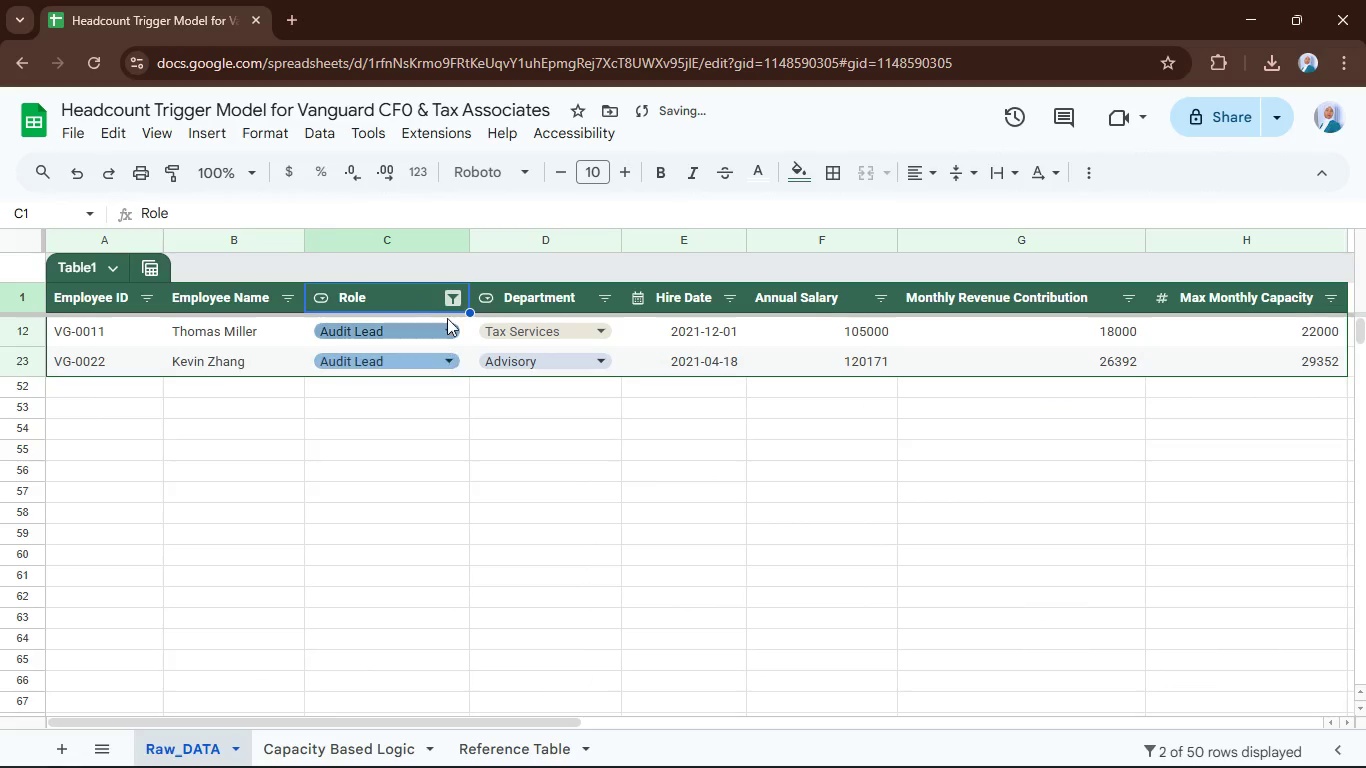 
left_click([450, 296])
 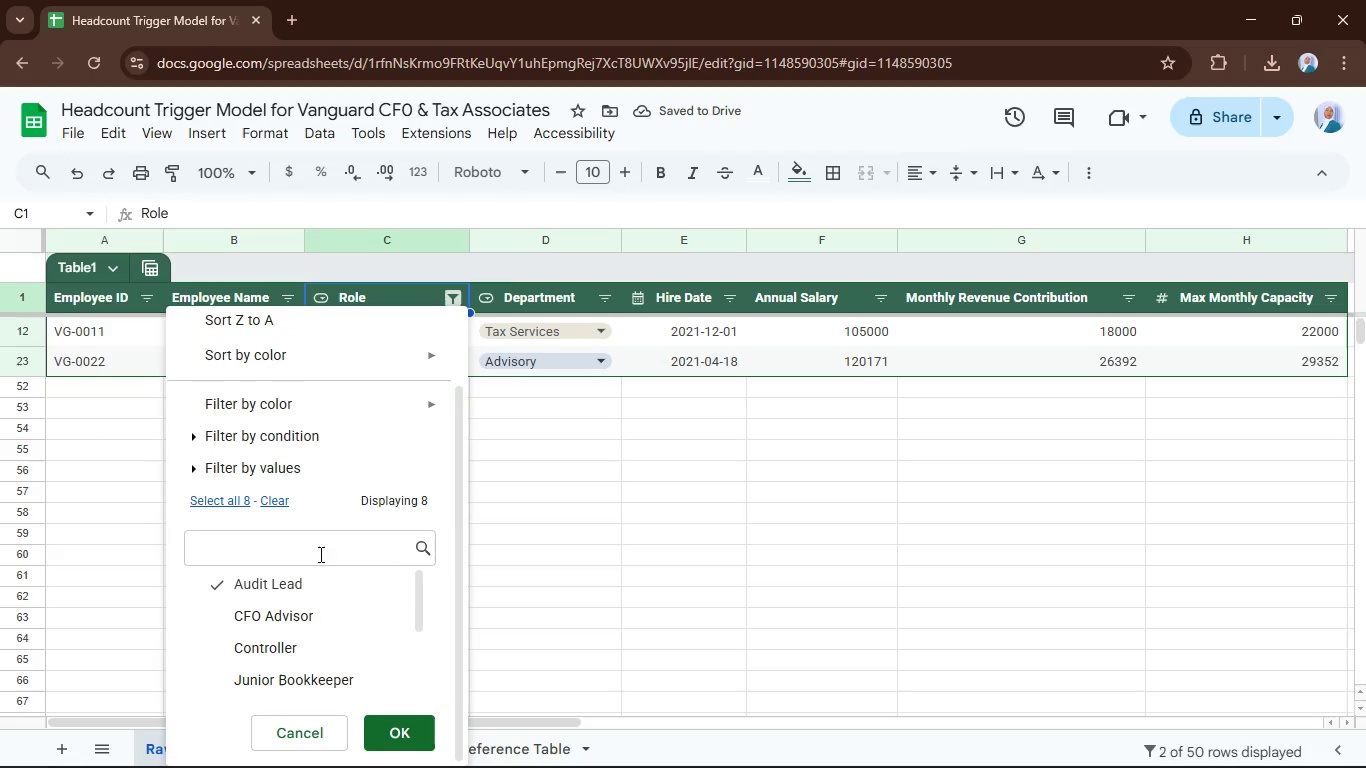 
left_click([304, 600])
 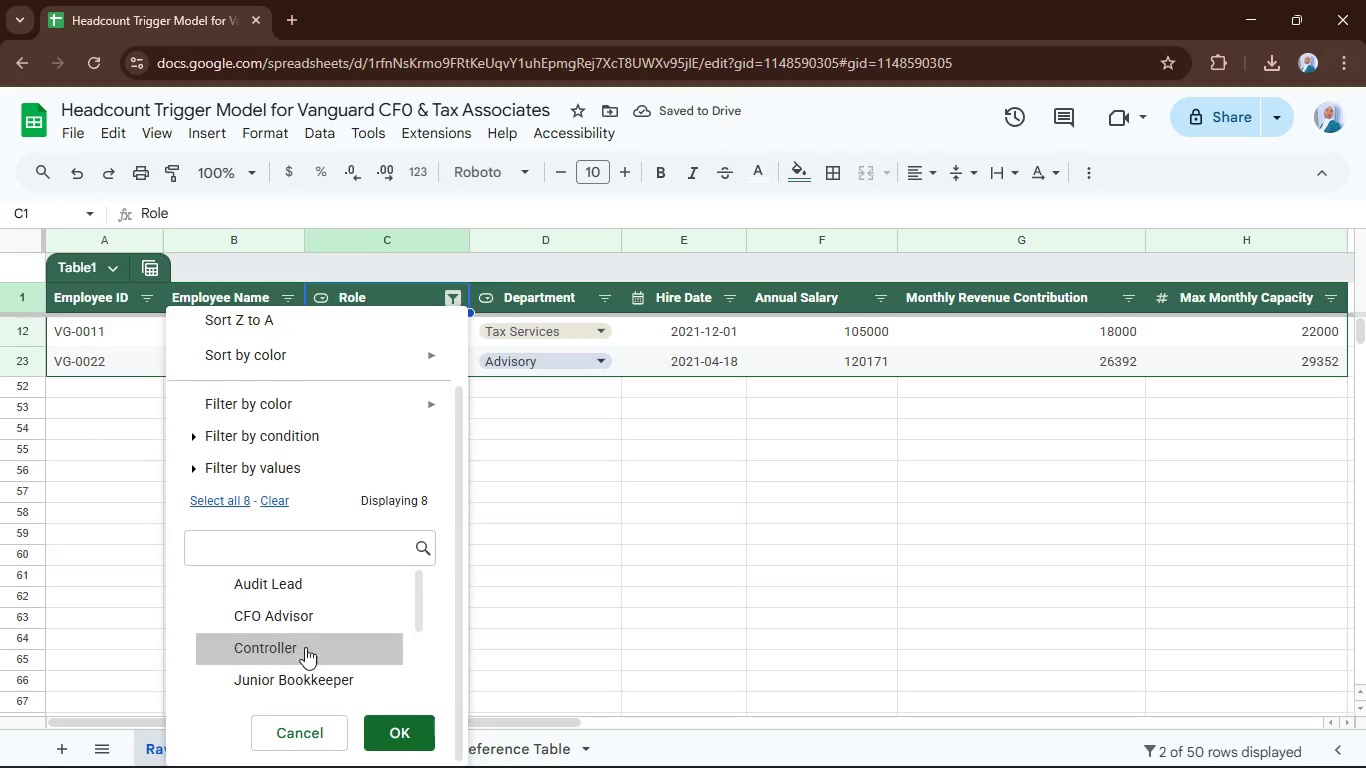 
left_click([305, 651])
 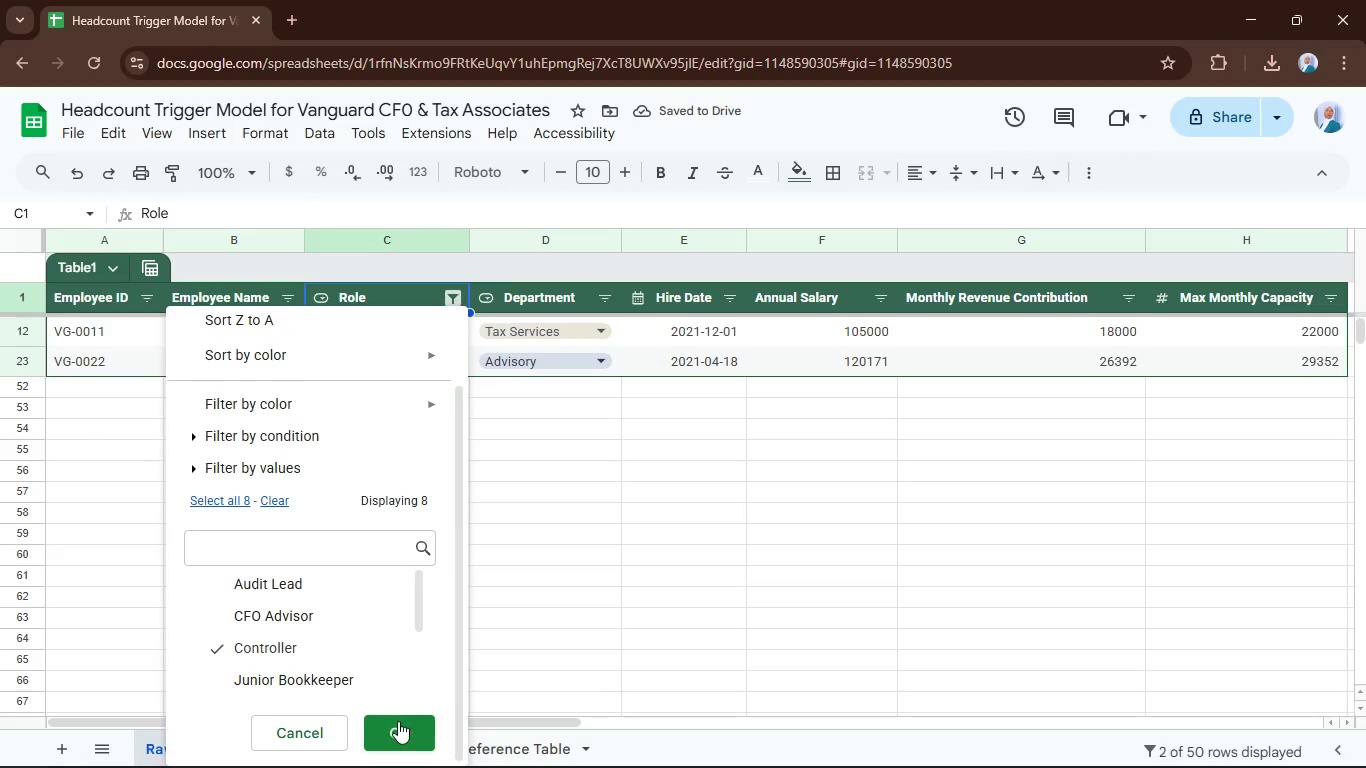 
left_click([402, 727])
 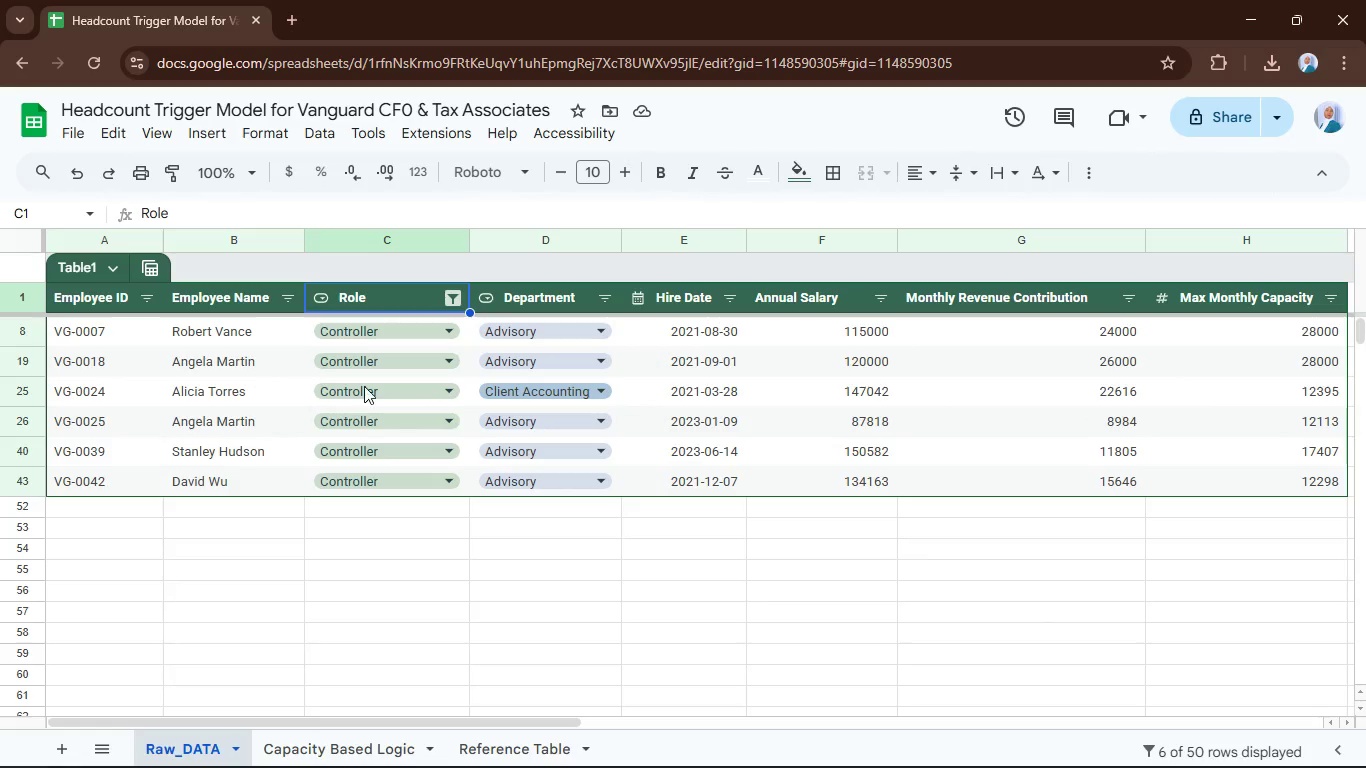 
wait(14.2)
 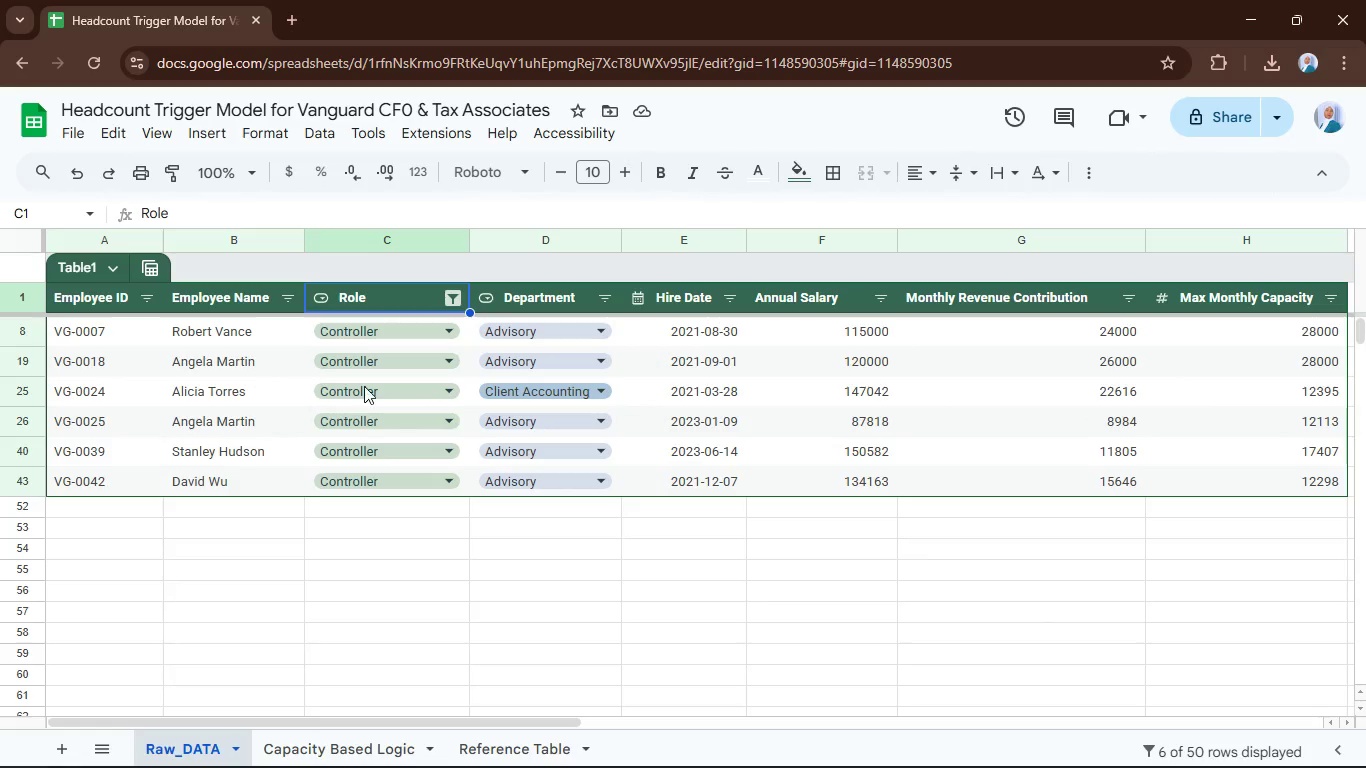 
left_click([217, 292])
 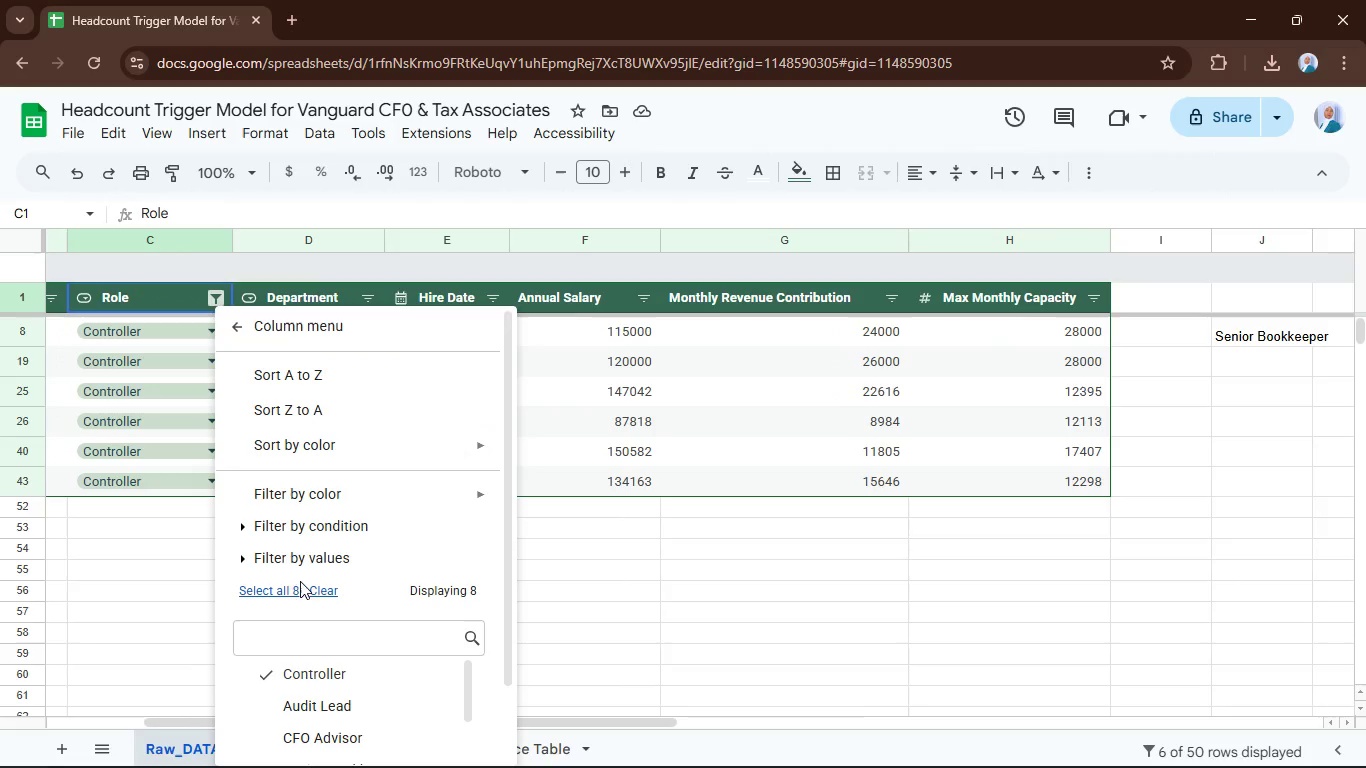 
left_click([296, 596])
 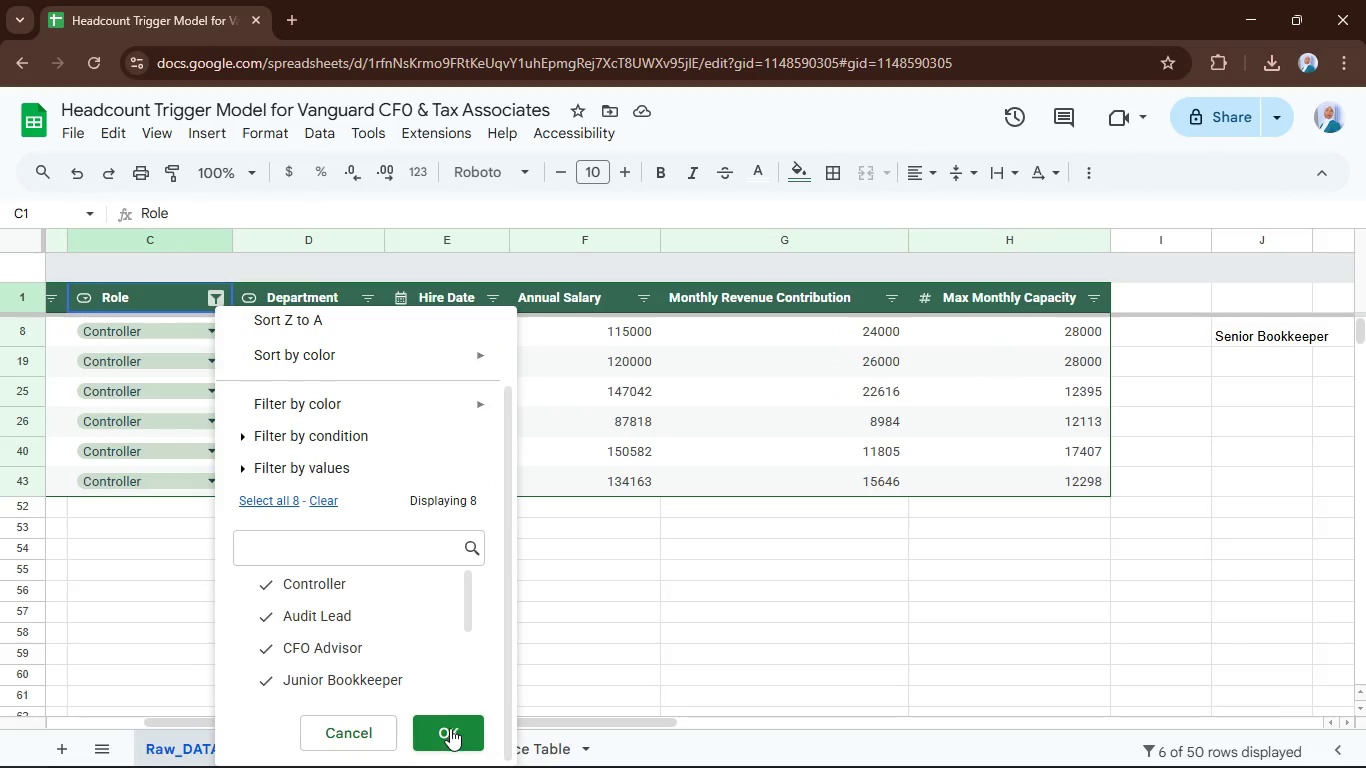 
left_click([450, 731])
 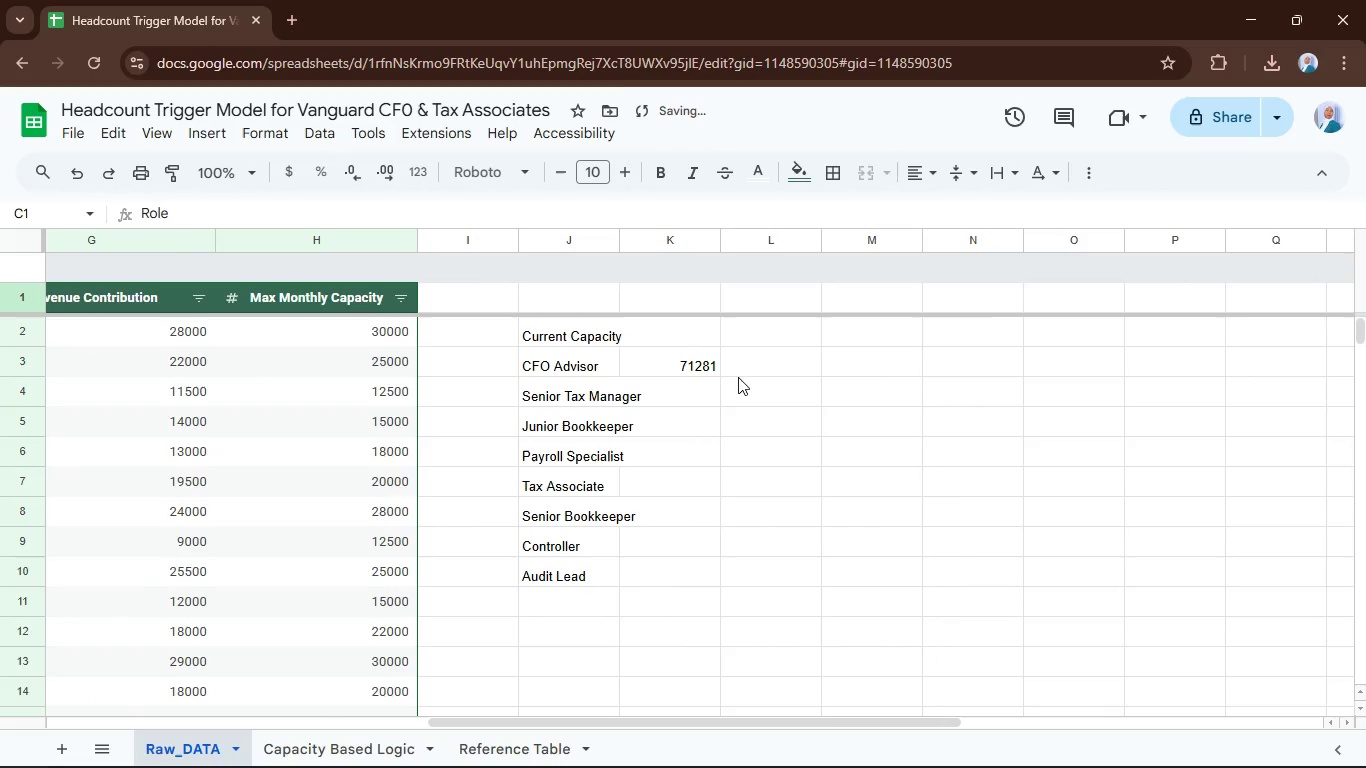 
left_click([667, 363])
 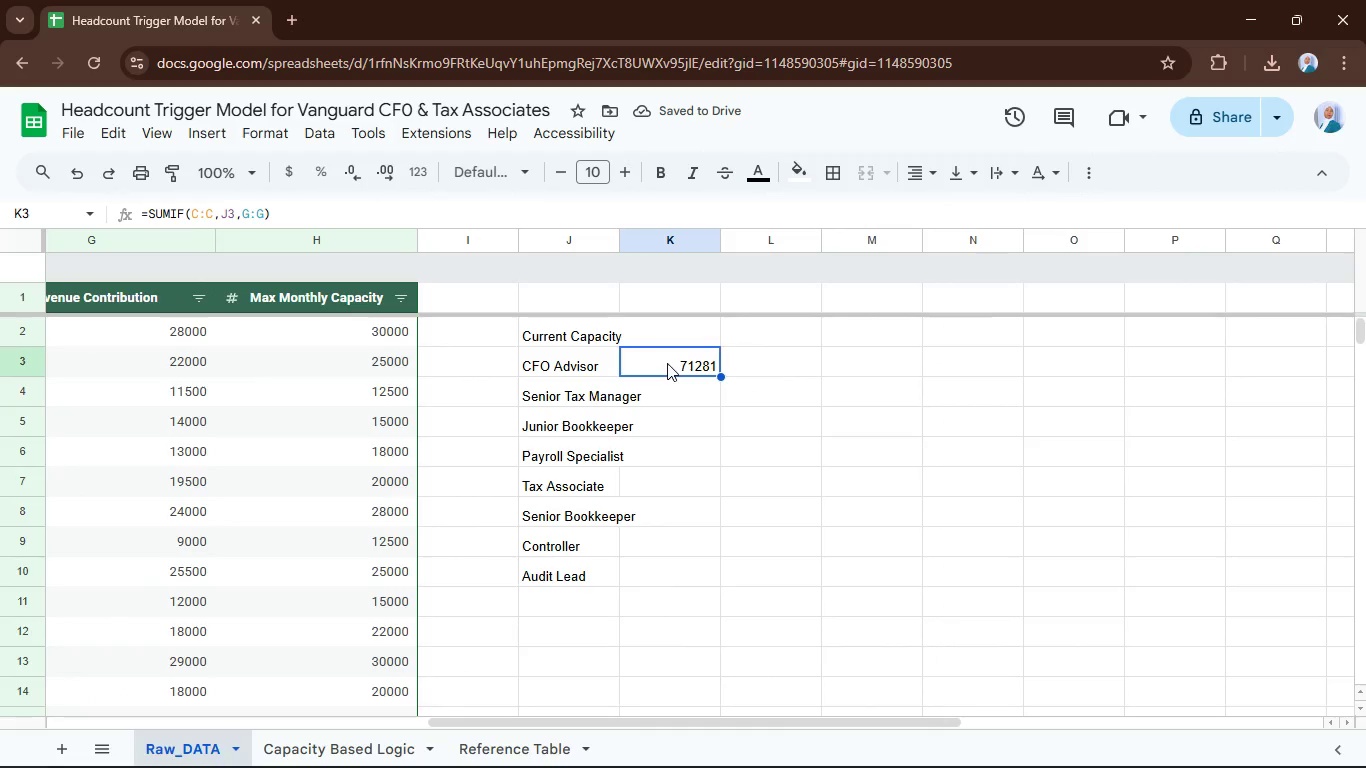 
key(Enter)
 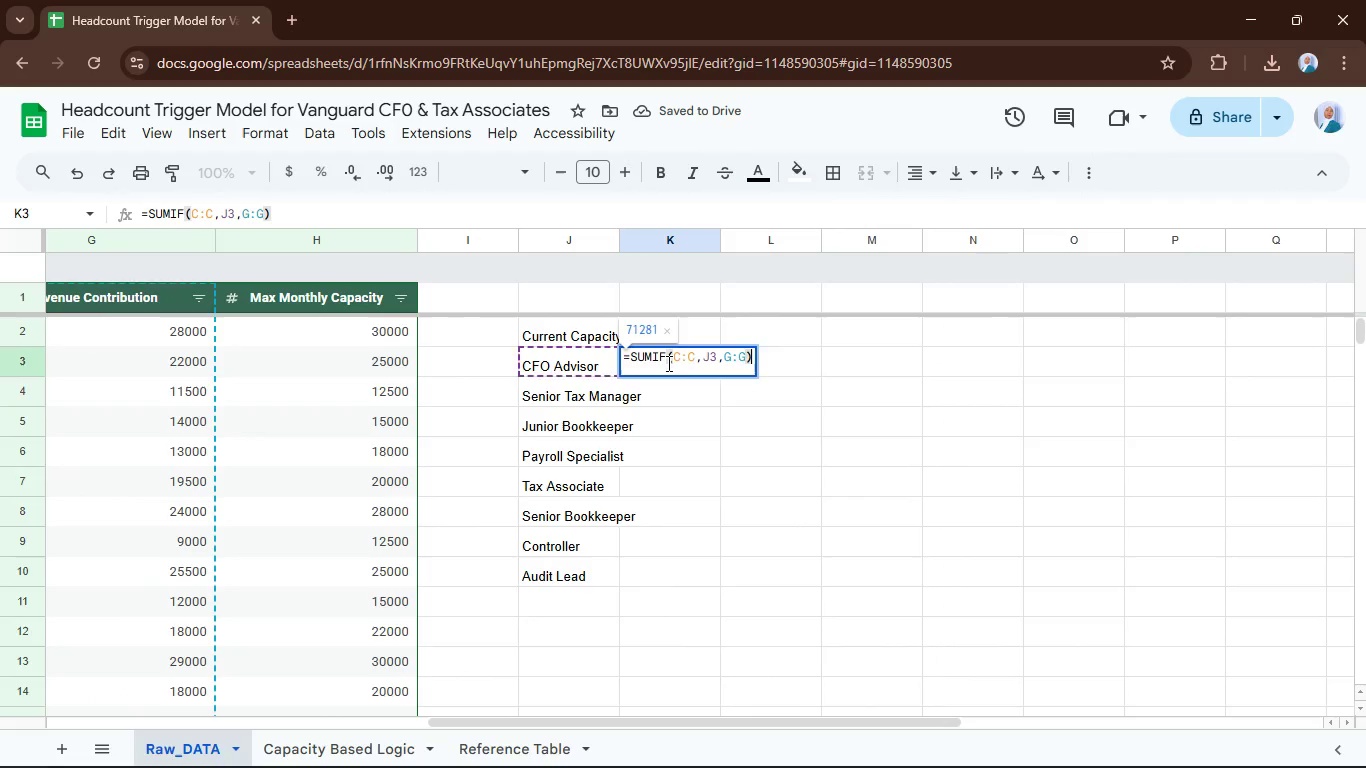 
key(Enter)
 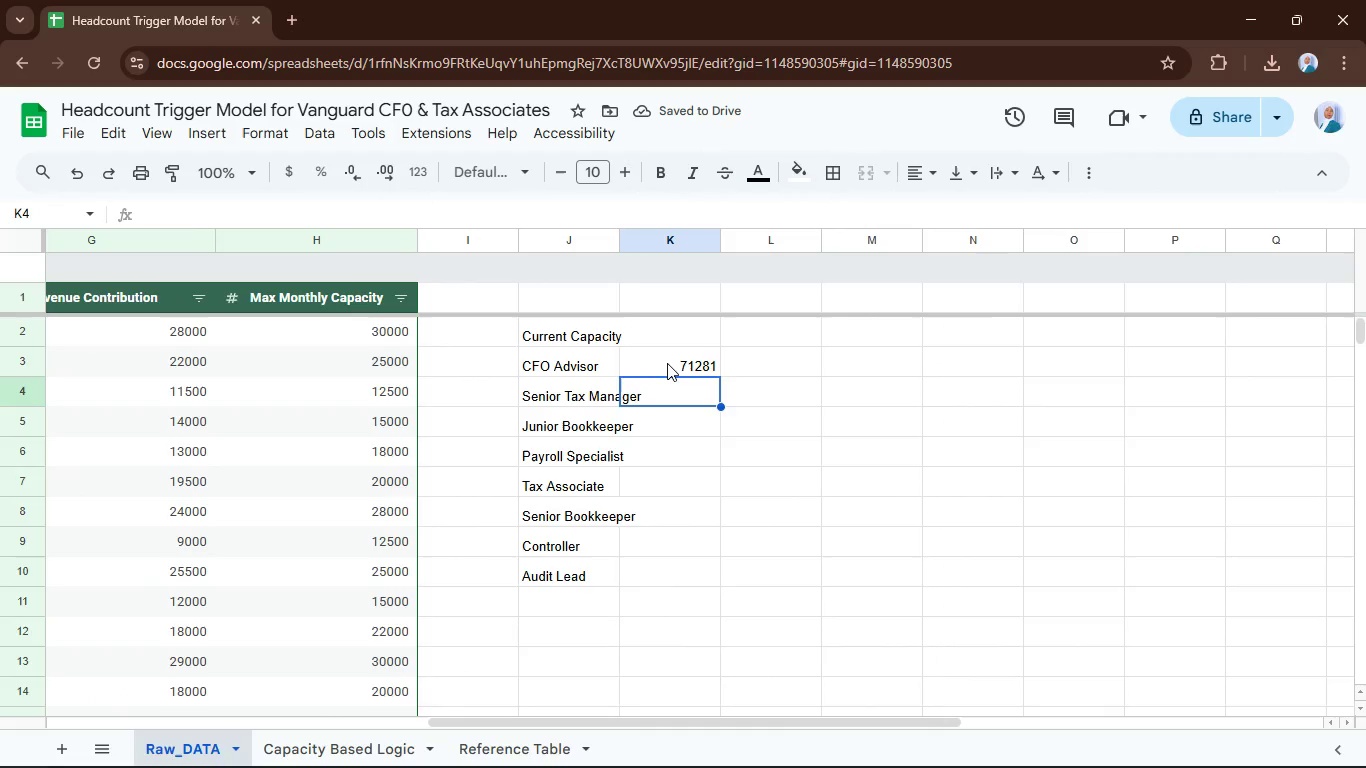 
key(ArrowUp)
 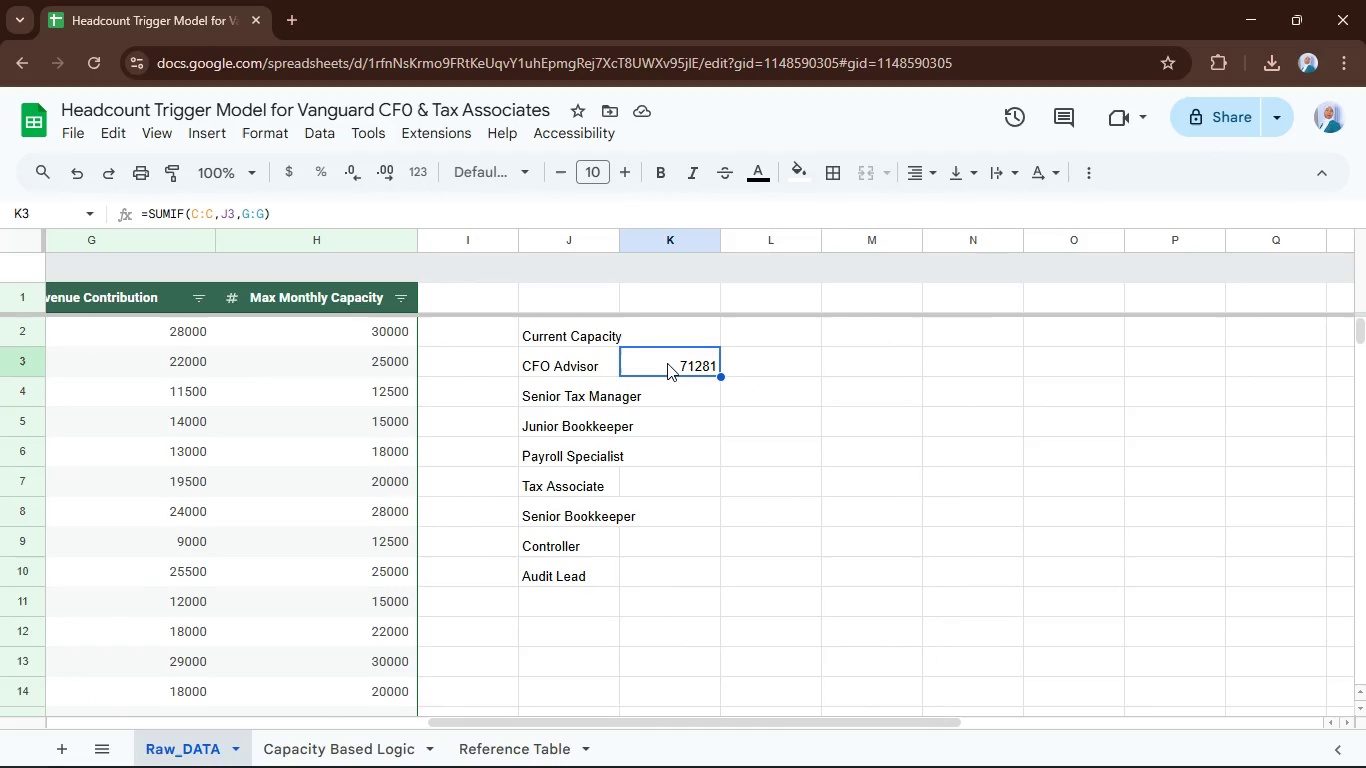 
wait(5.69)
 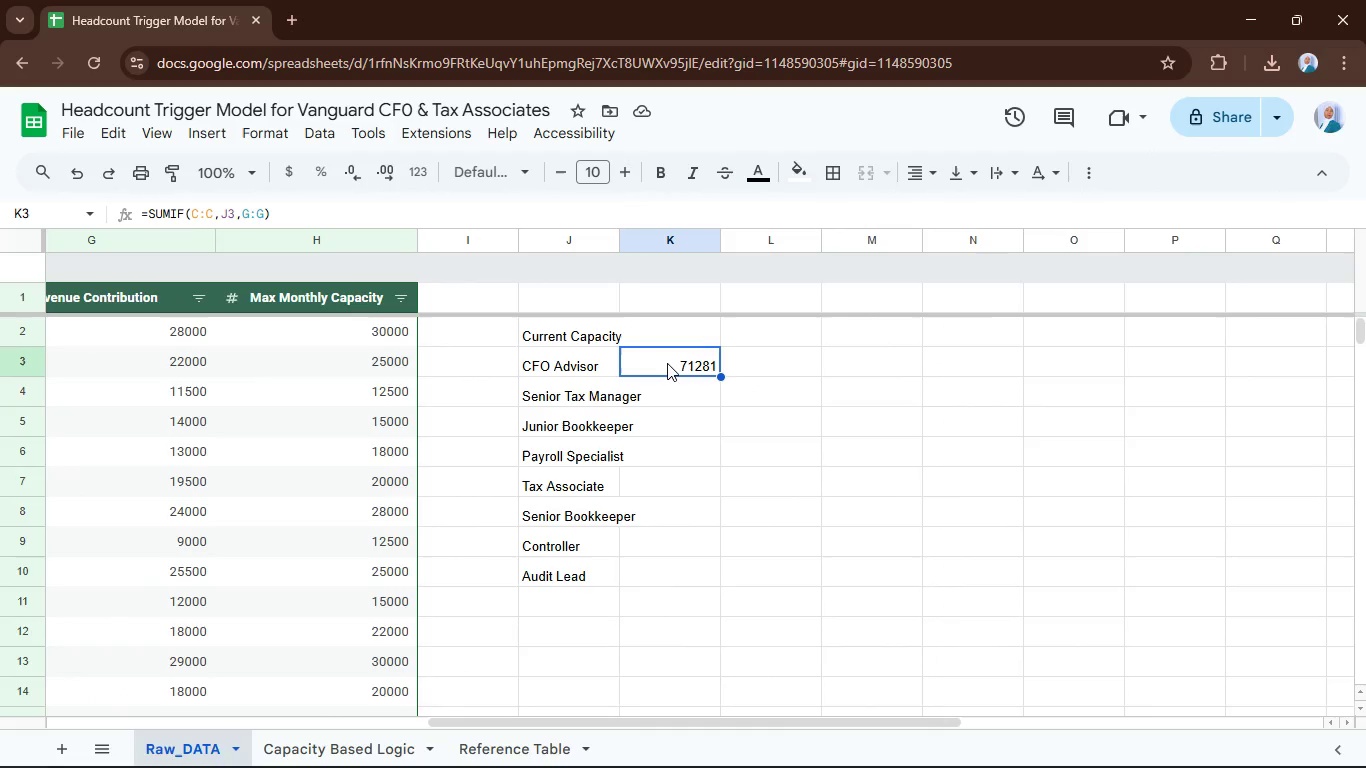 
key(ArrowUp)
 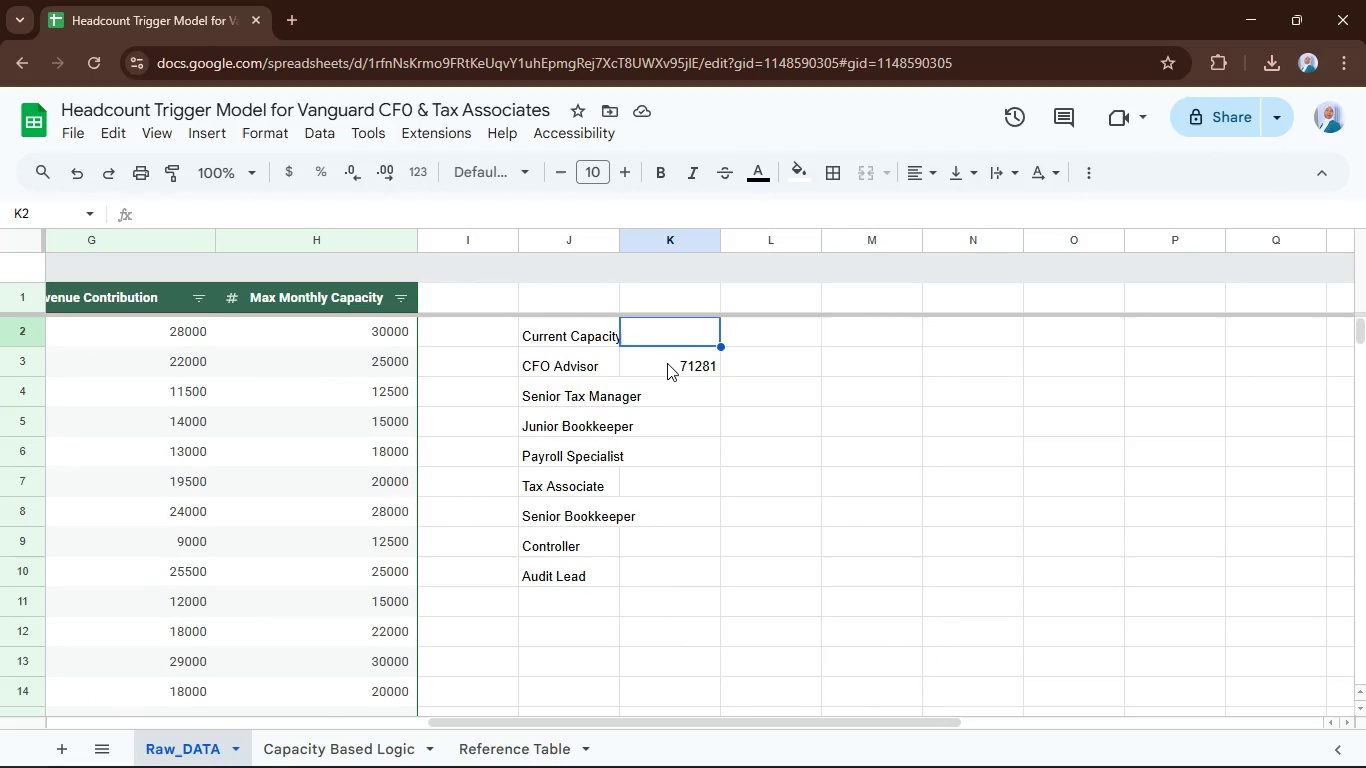 
key(ArrowDown)
 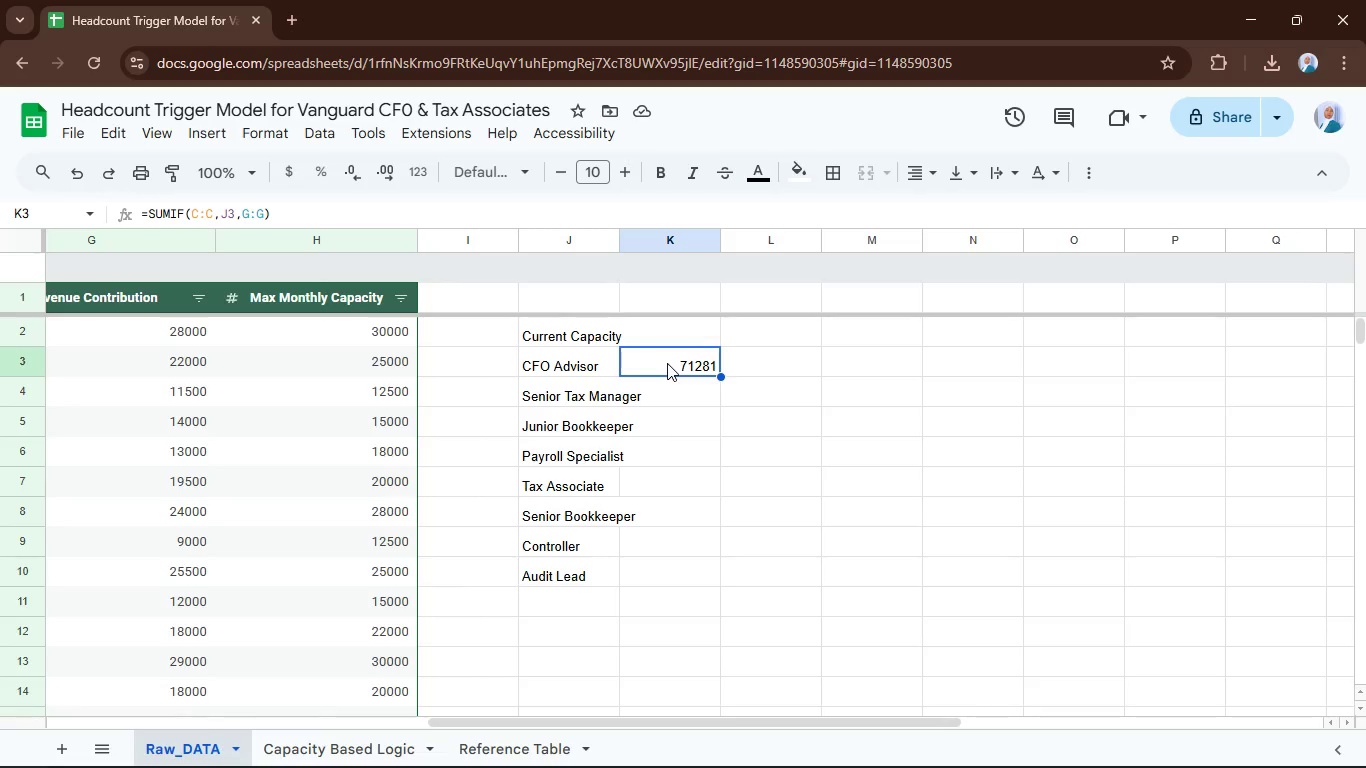 
key(ArrowRight)
 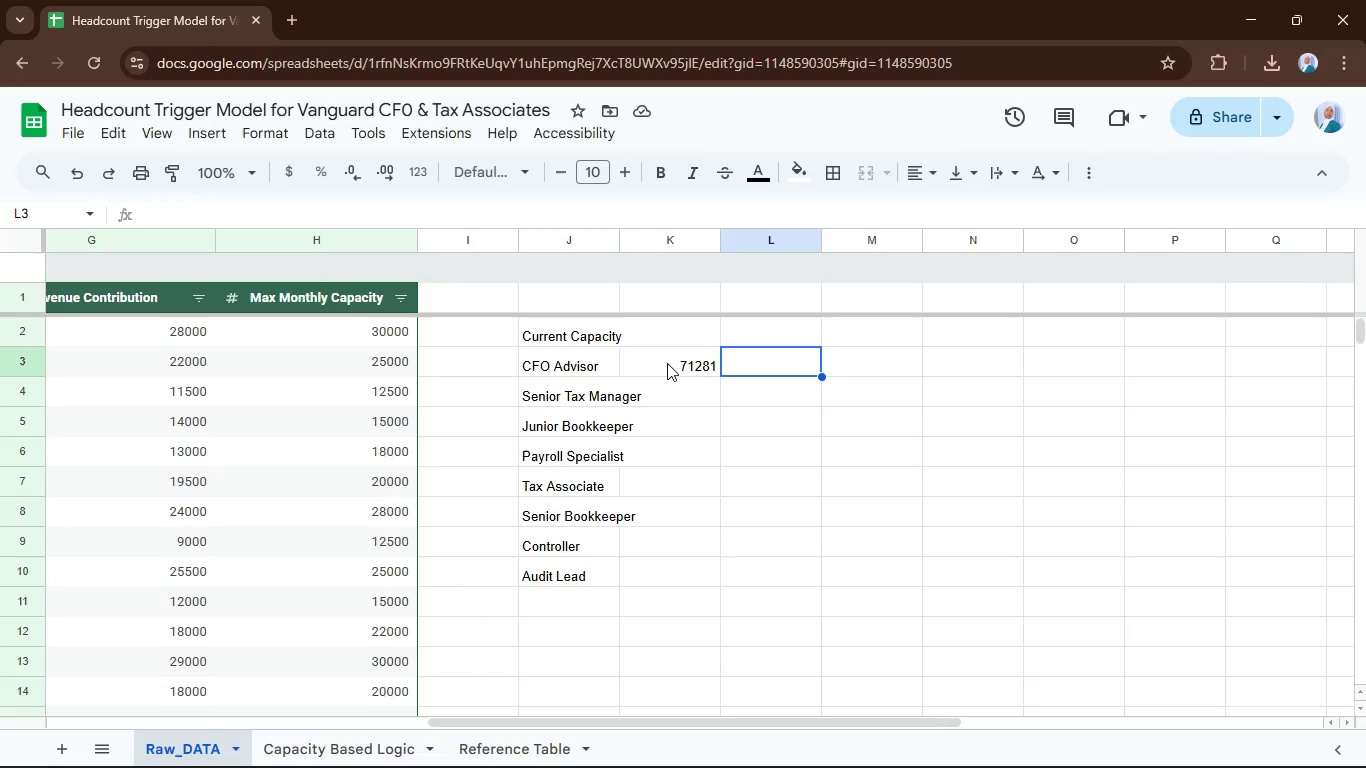 
type(=filter)
key(Tab)
 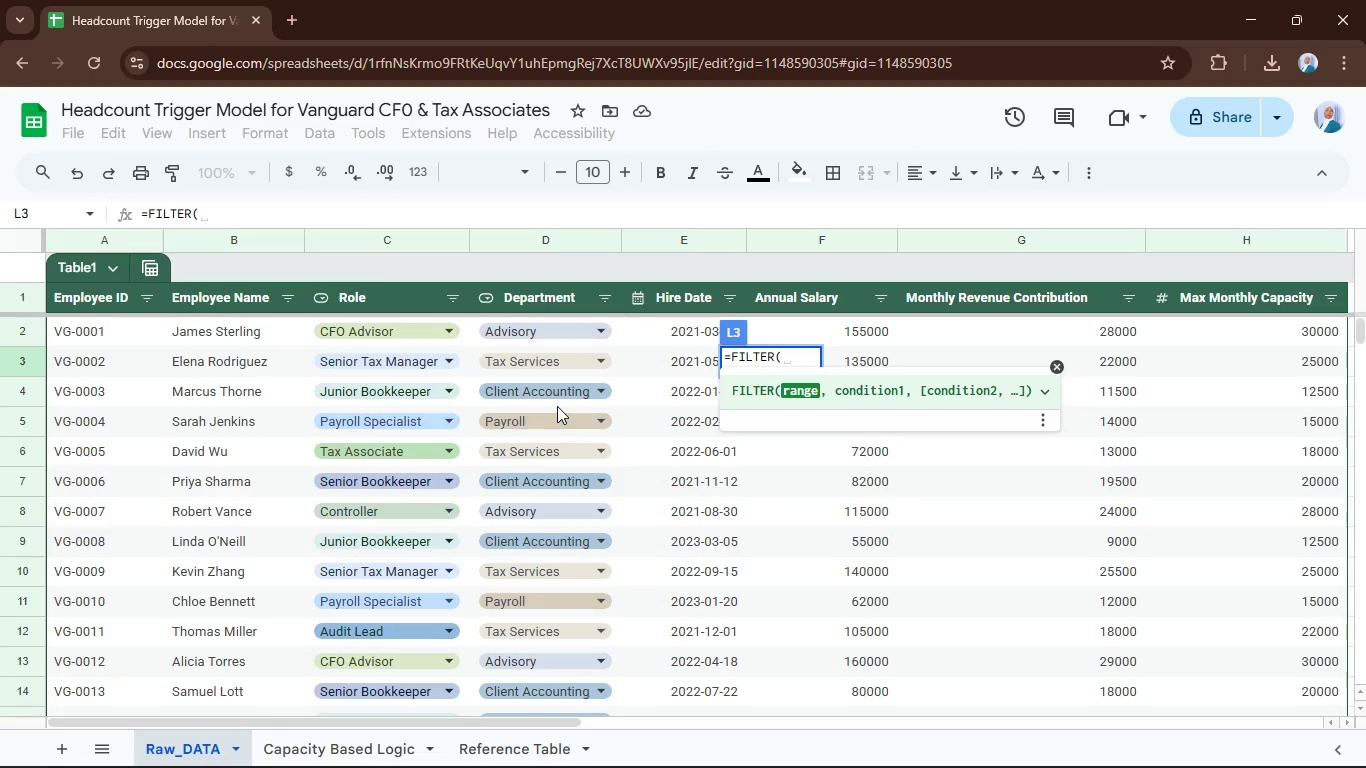 
wait(5.06)
 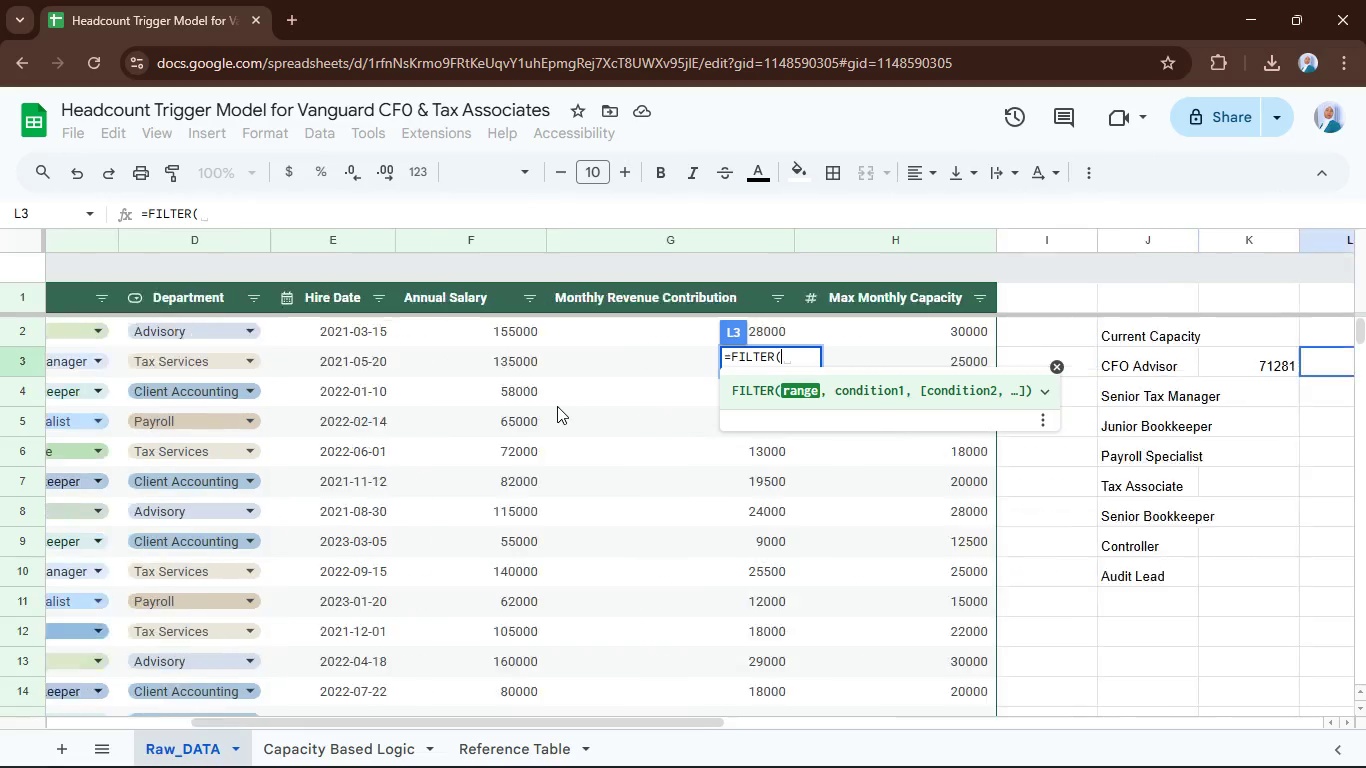 
left_click([257, 233])
 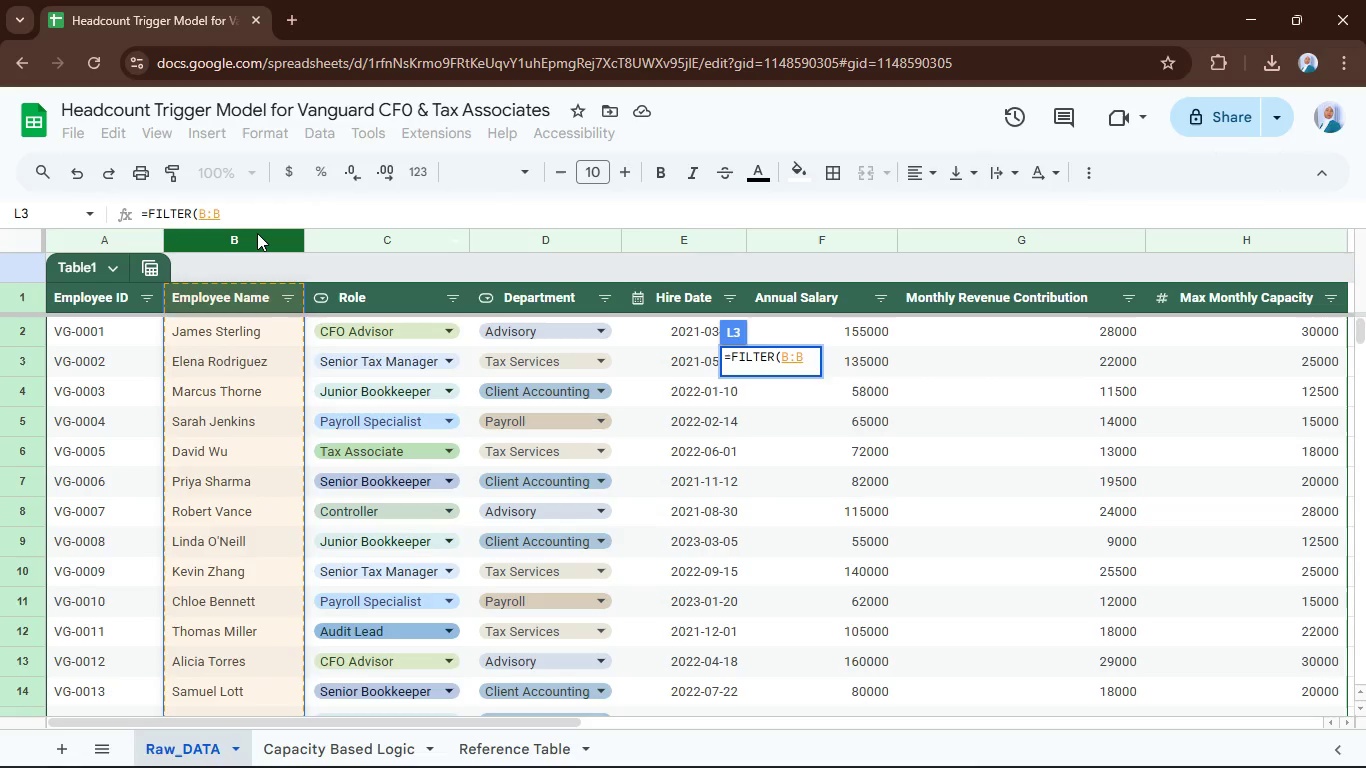 
key(Comma)
 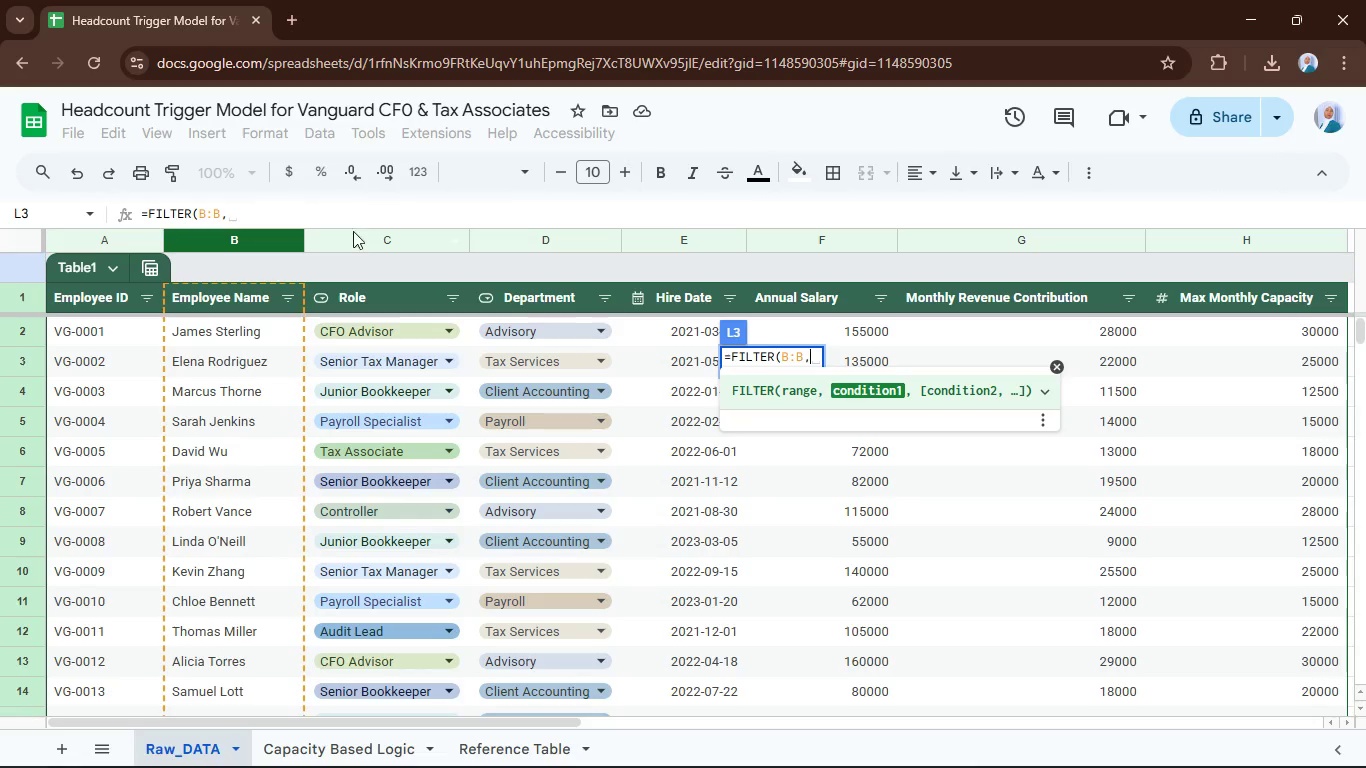 
left_click([354, 239])
 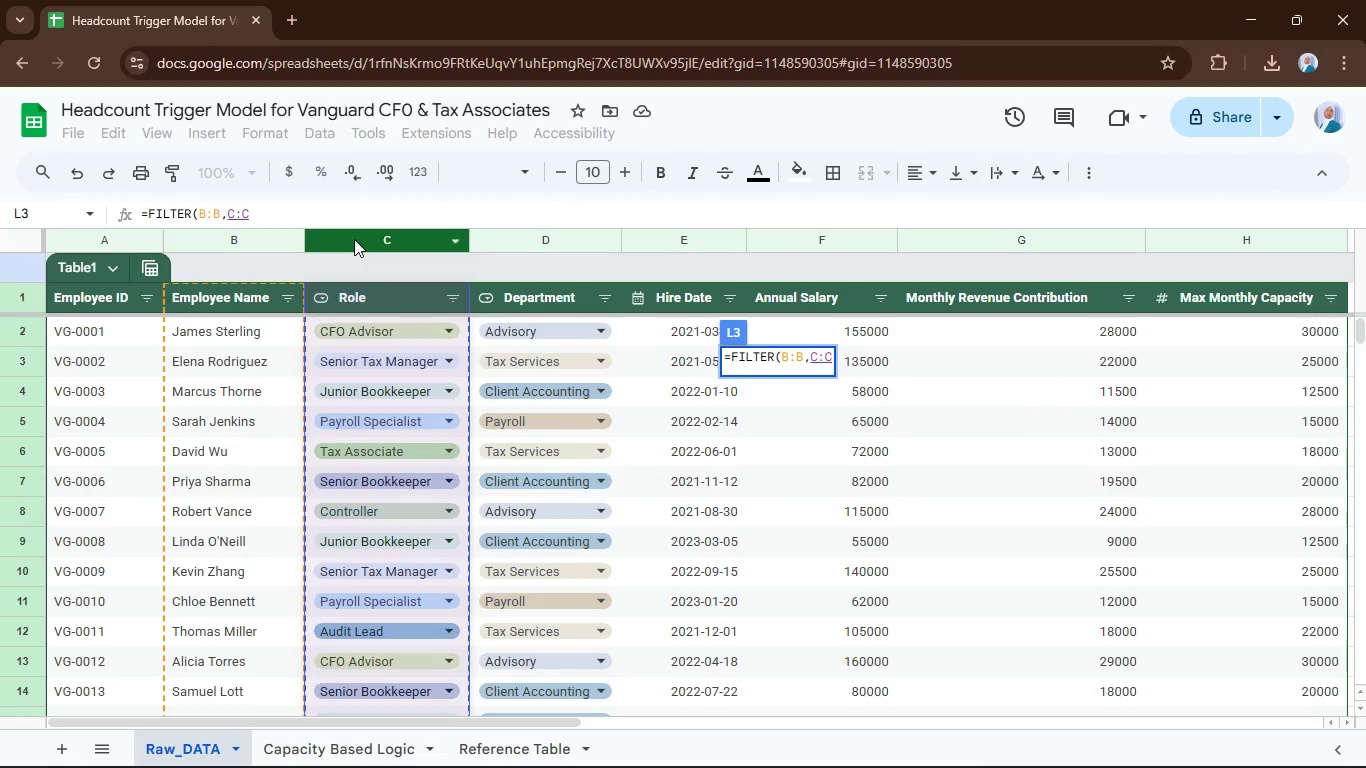 
key(Equal)
 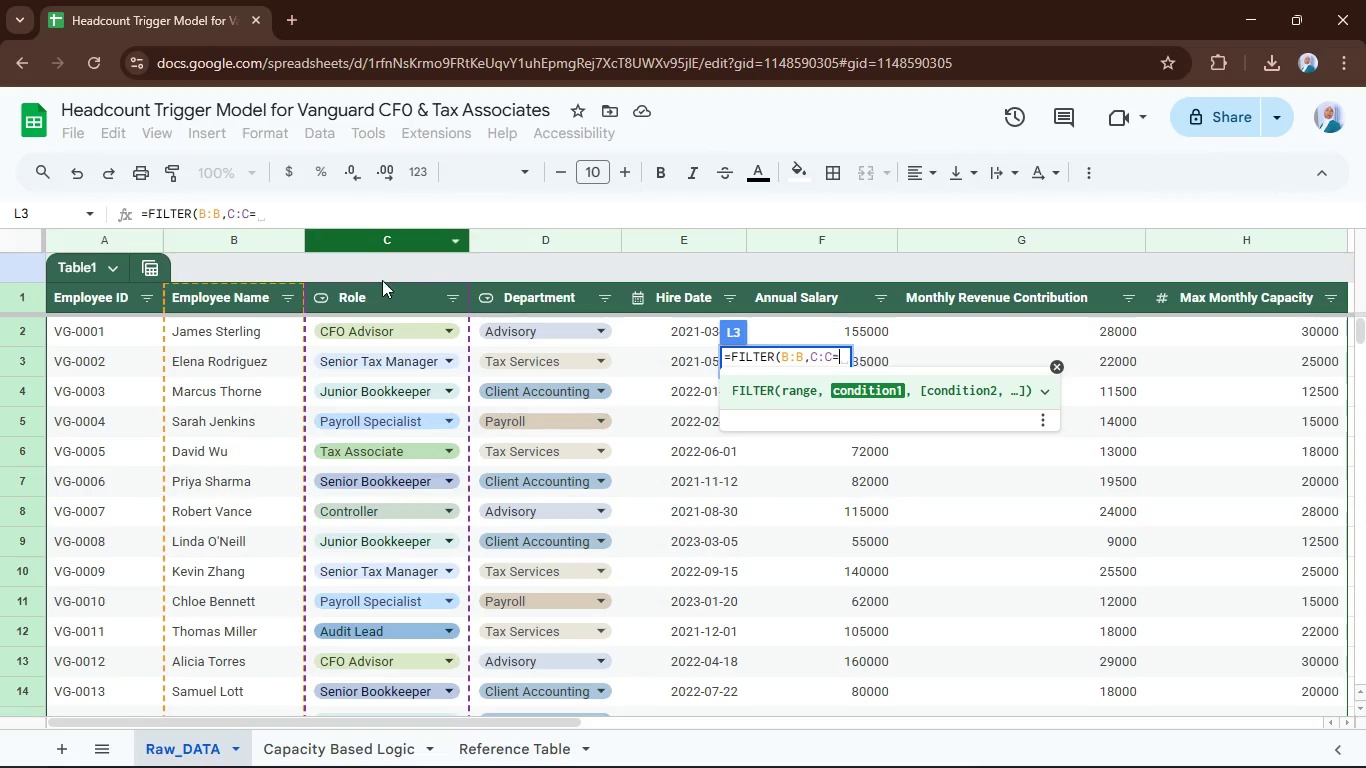 
mouse_move([383, 324])
 